 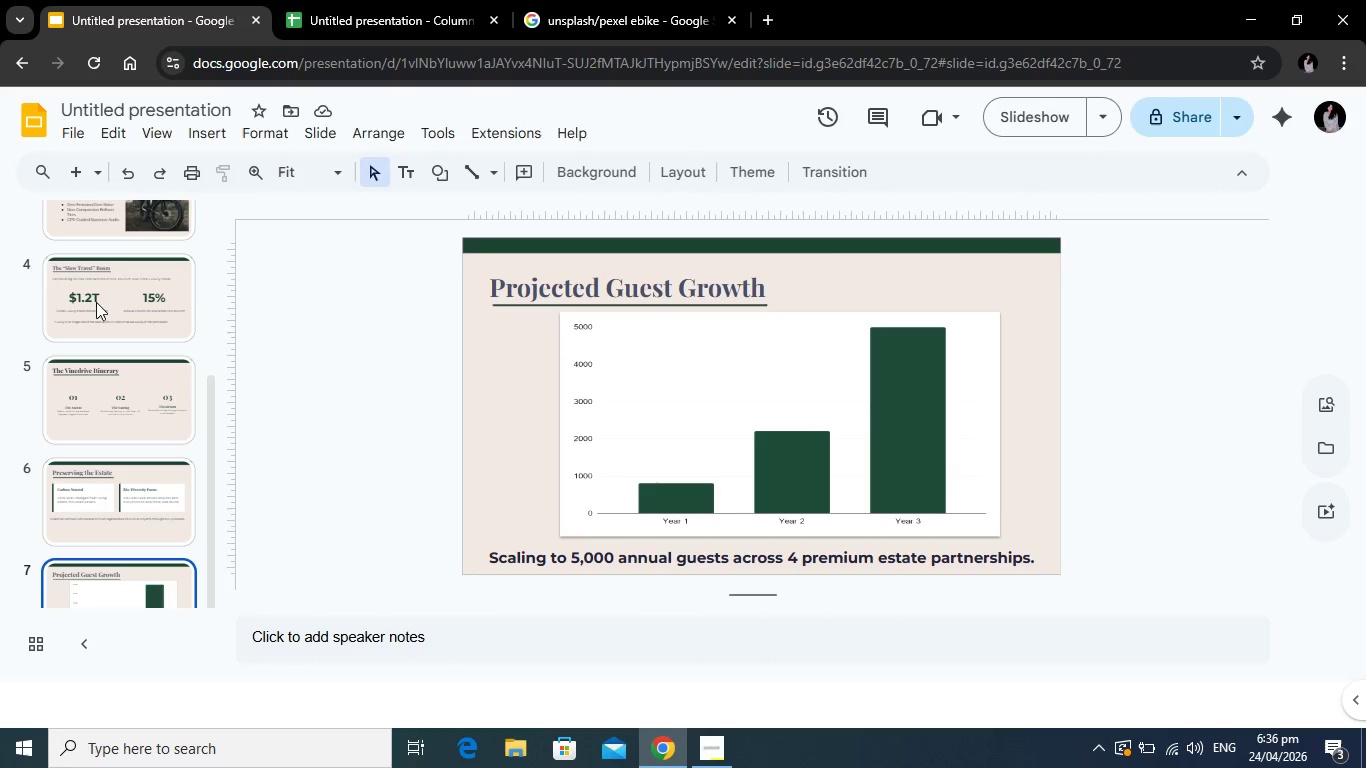 
left_click([73, 170])
 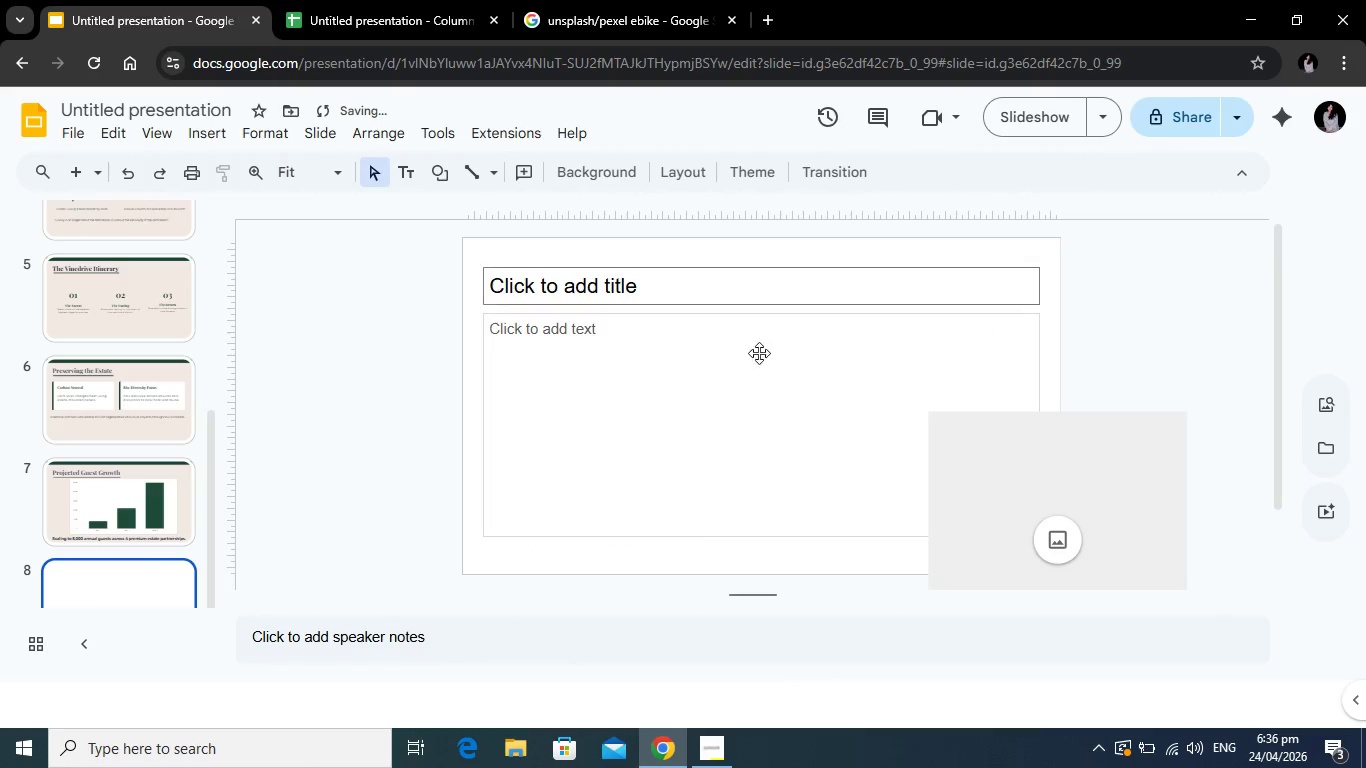 
left_click([1113, 452])
 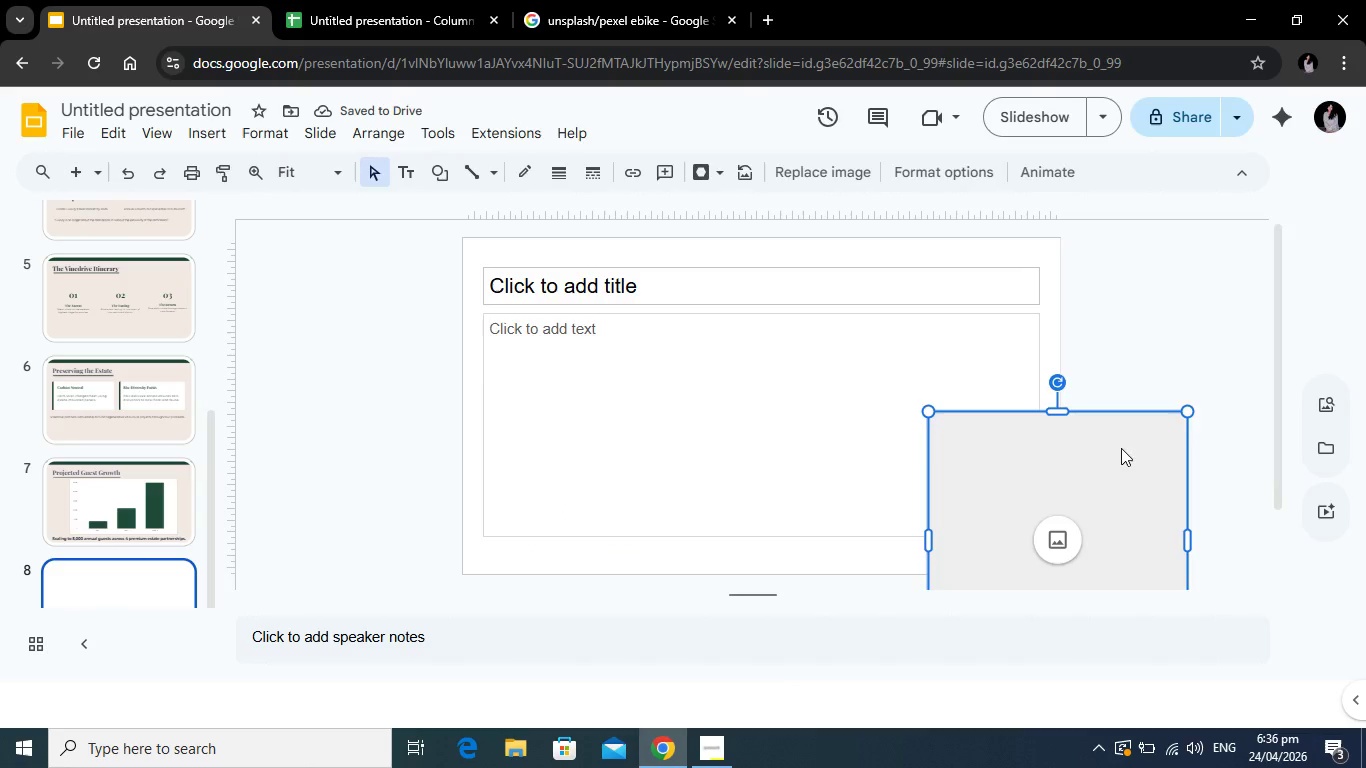 
key(Backspace)
 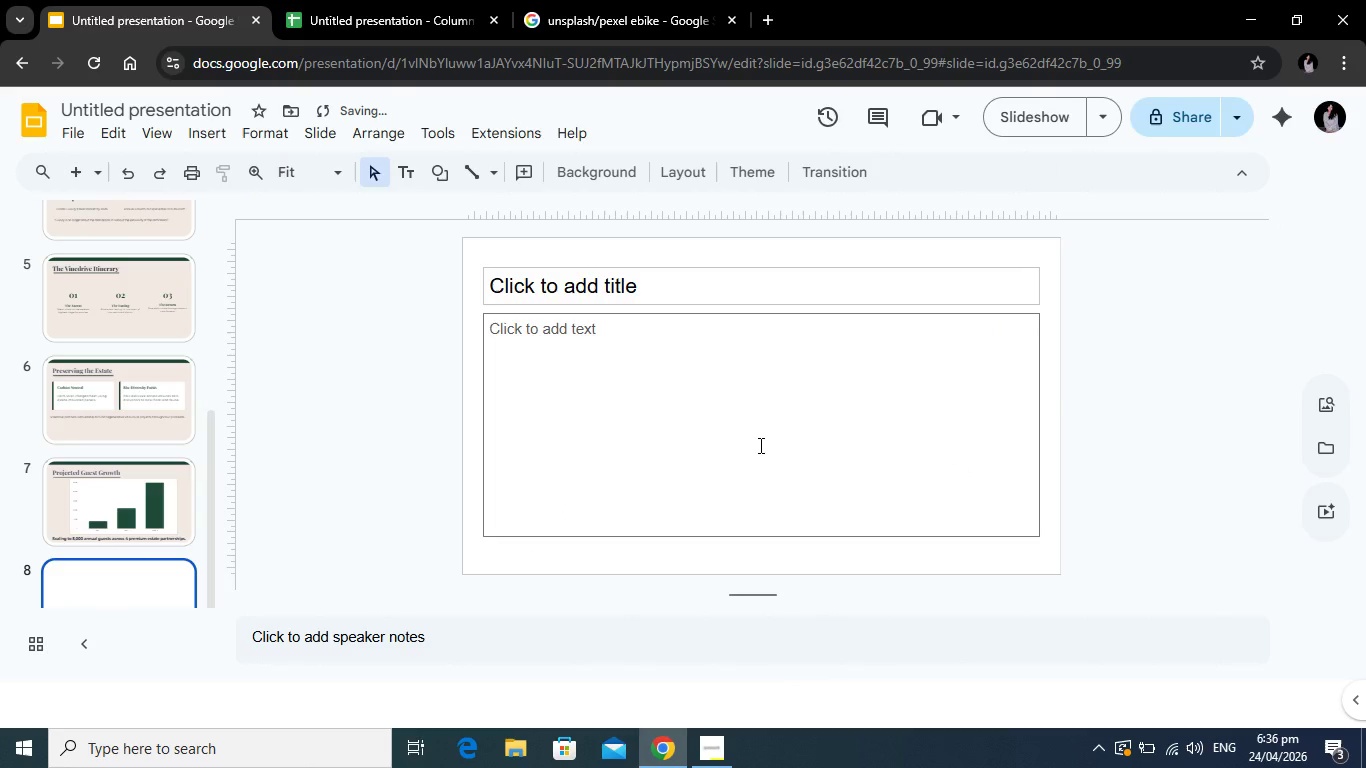 
left_click([759, 445])
 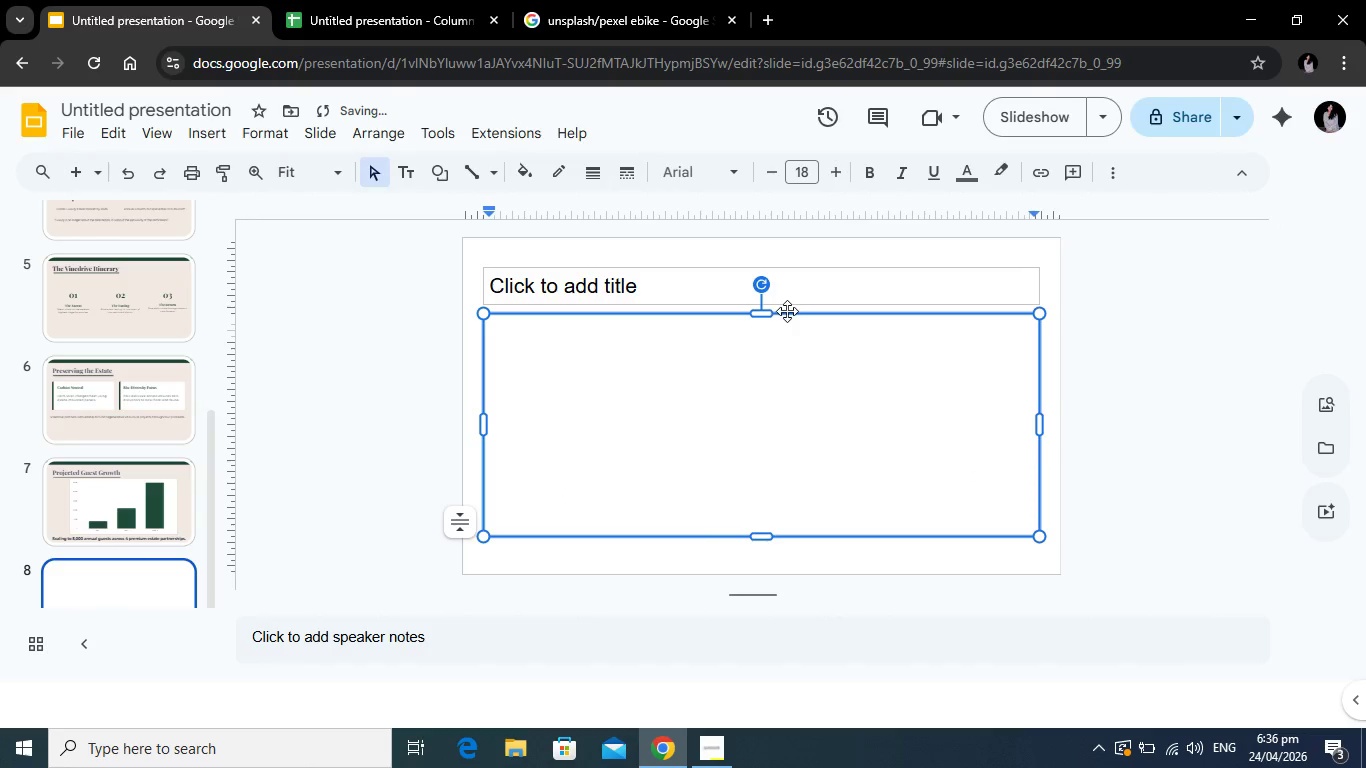 
left_click([787, 313])
 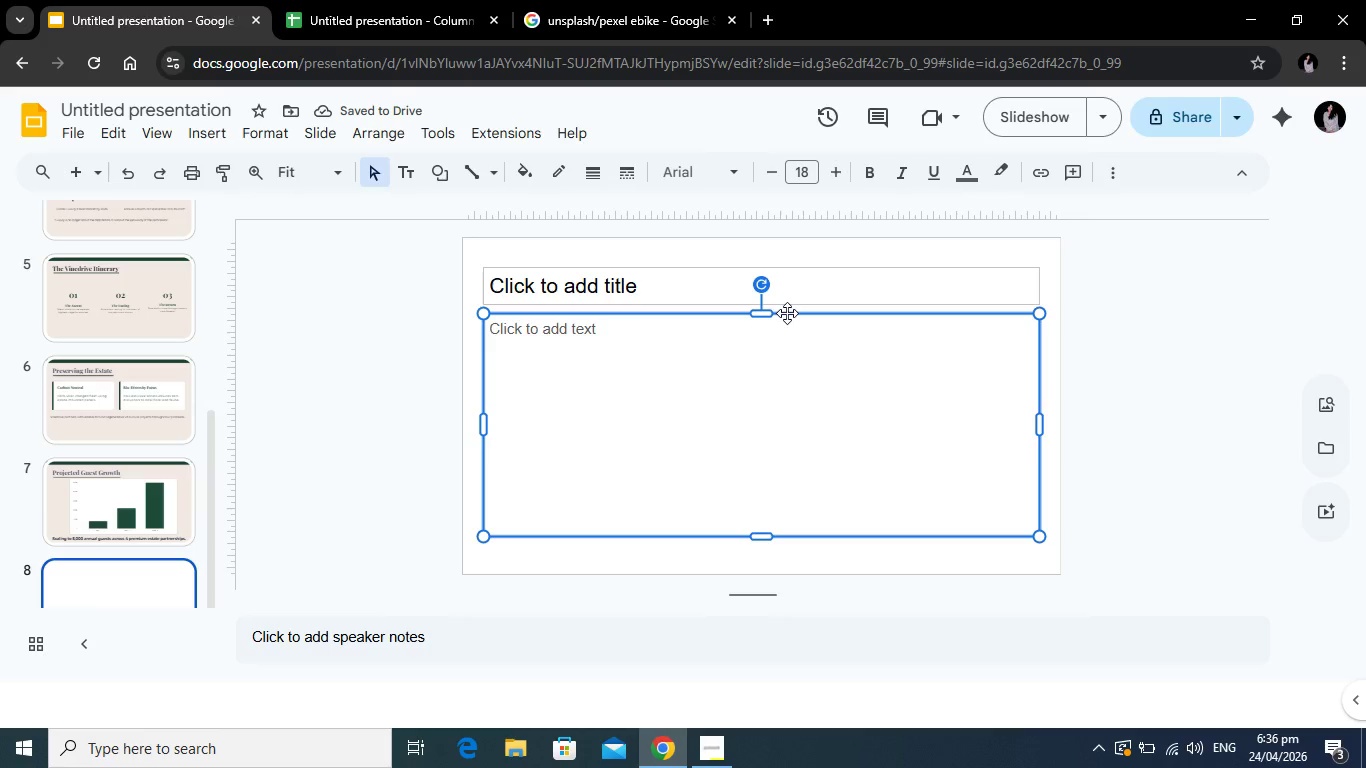 
key(Backspace)
 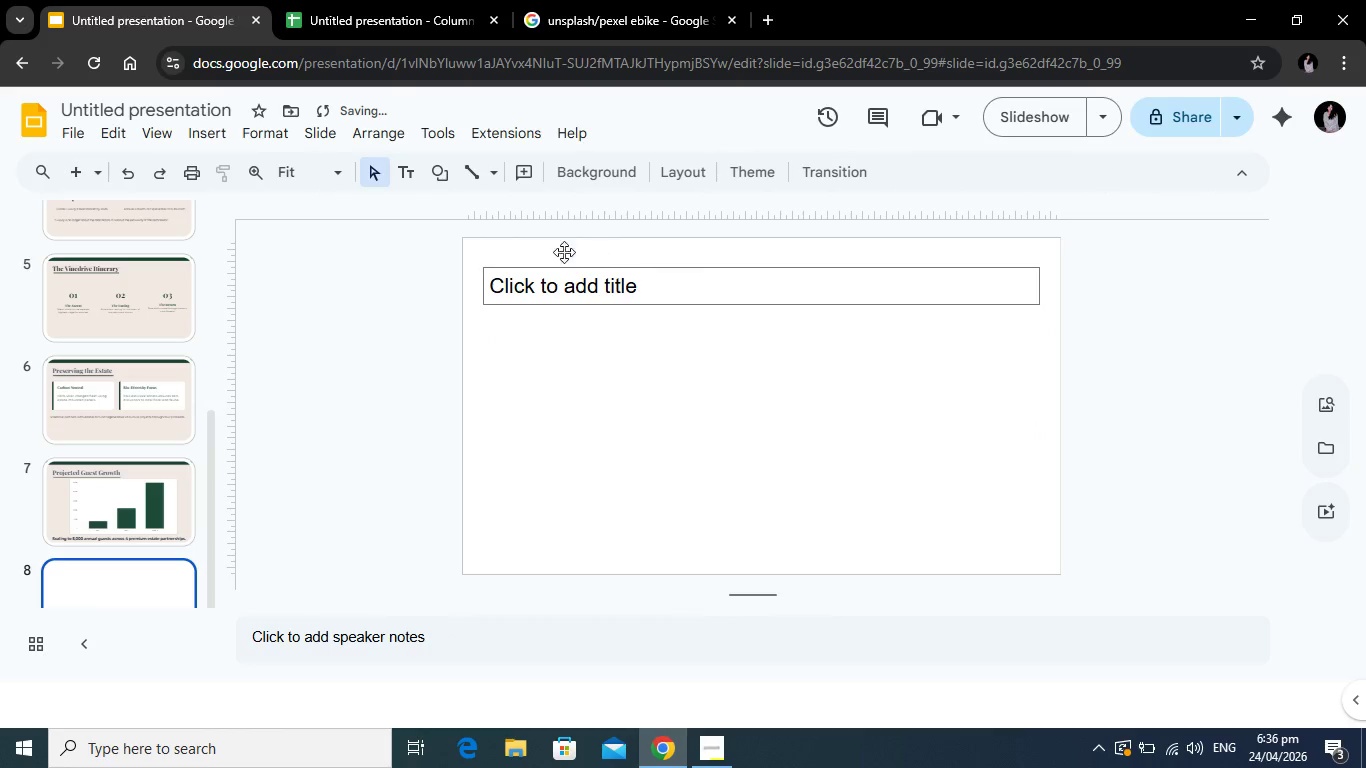 
left_click([563, 252])
 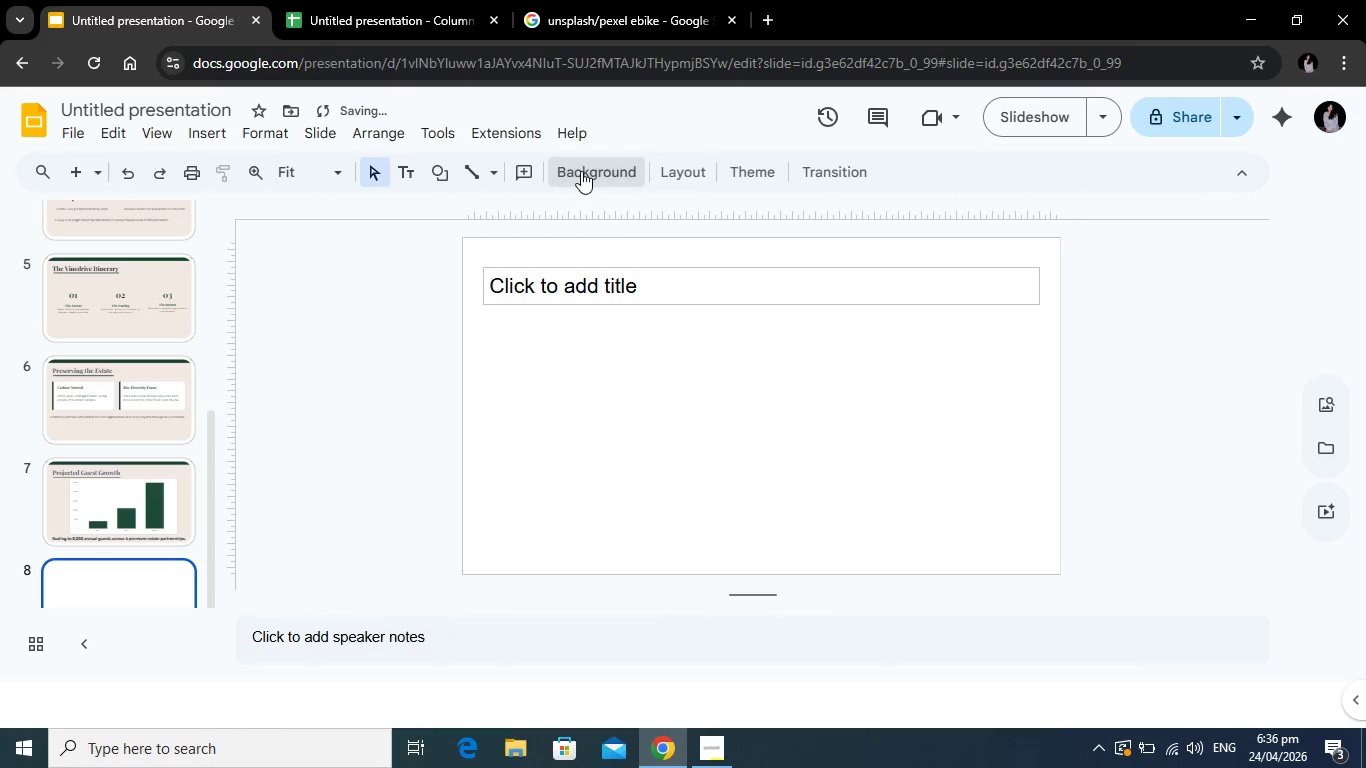 
left_click([581, 171])
 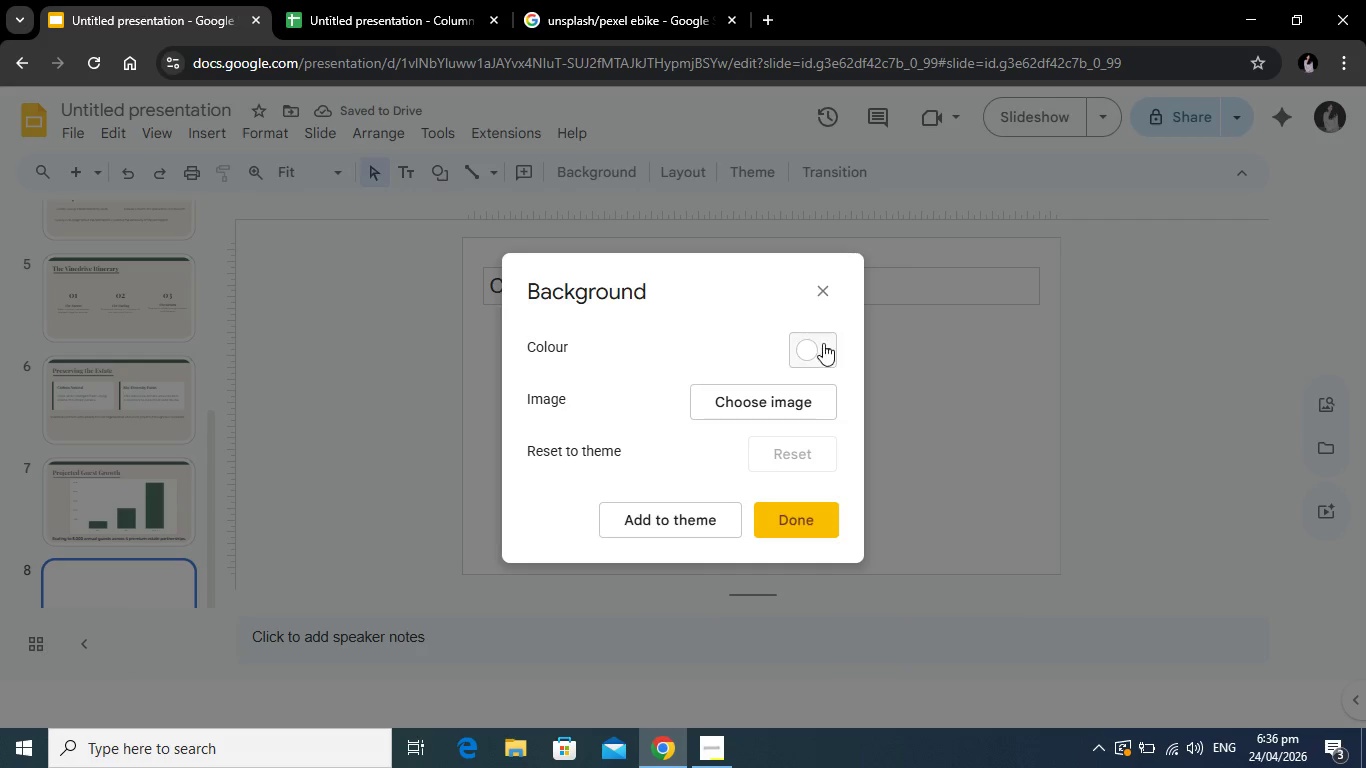 
left_click([828, 341])
 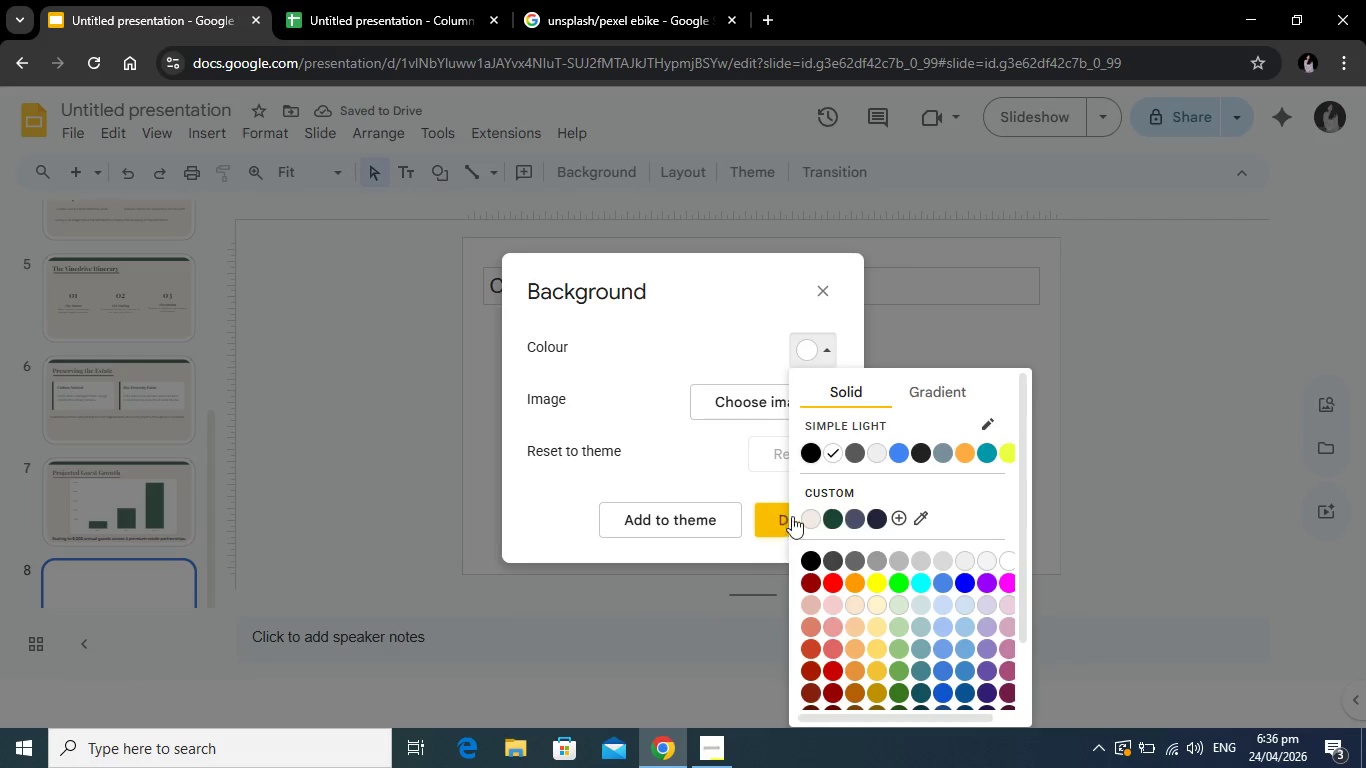 
left_click([808, 516])
 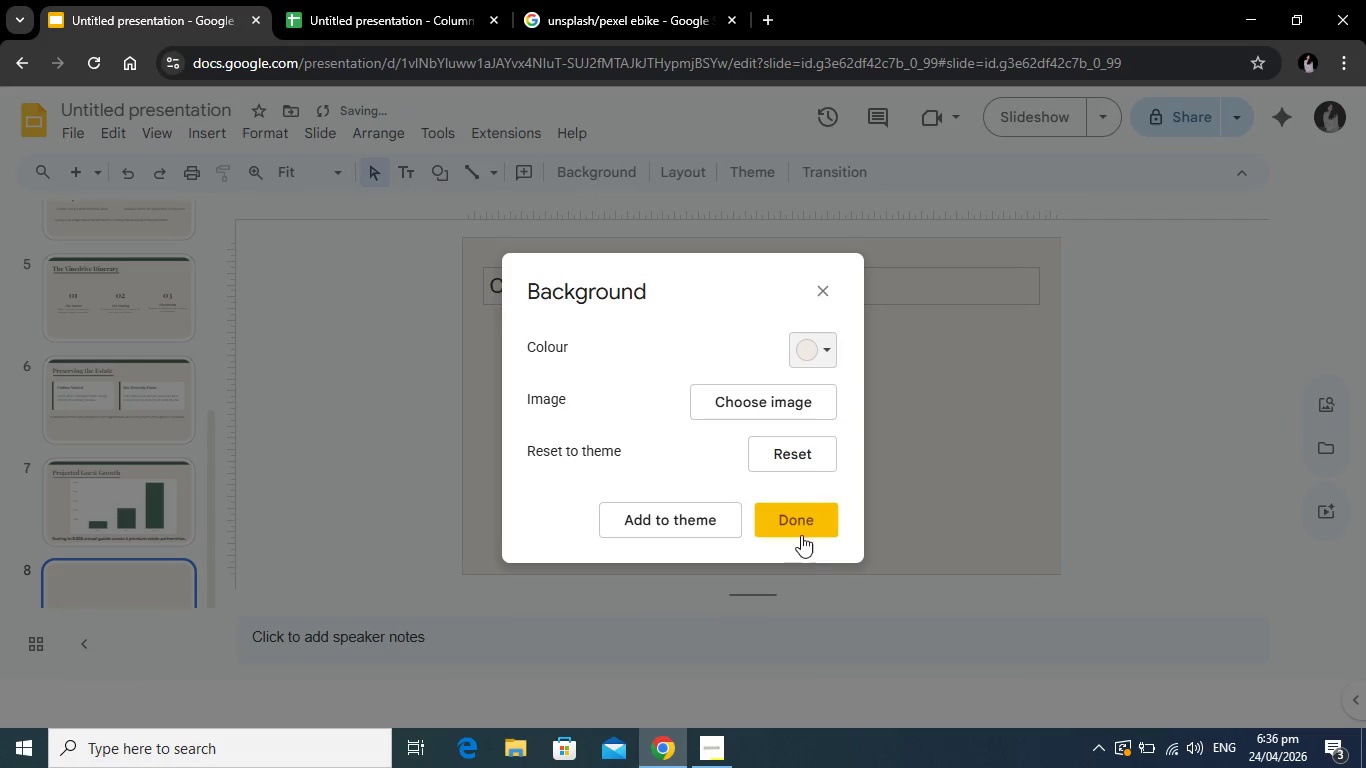 
left_click([801, 535])
 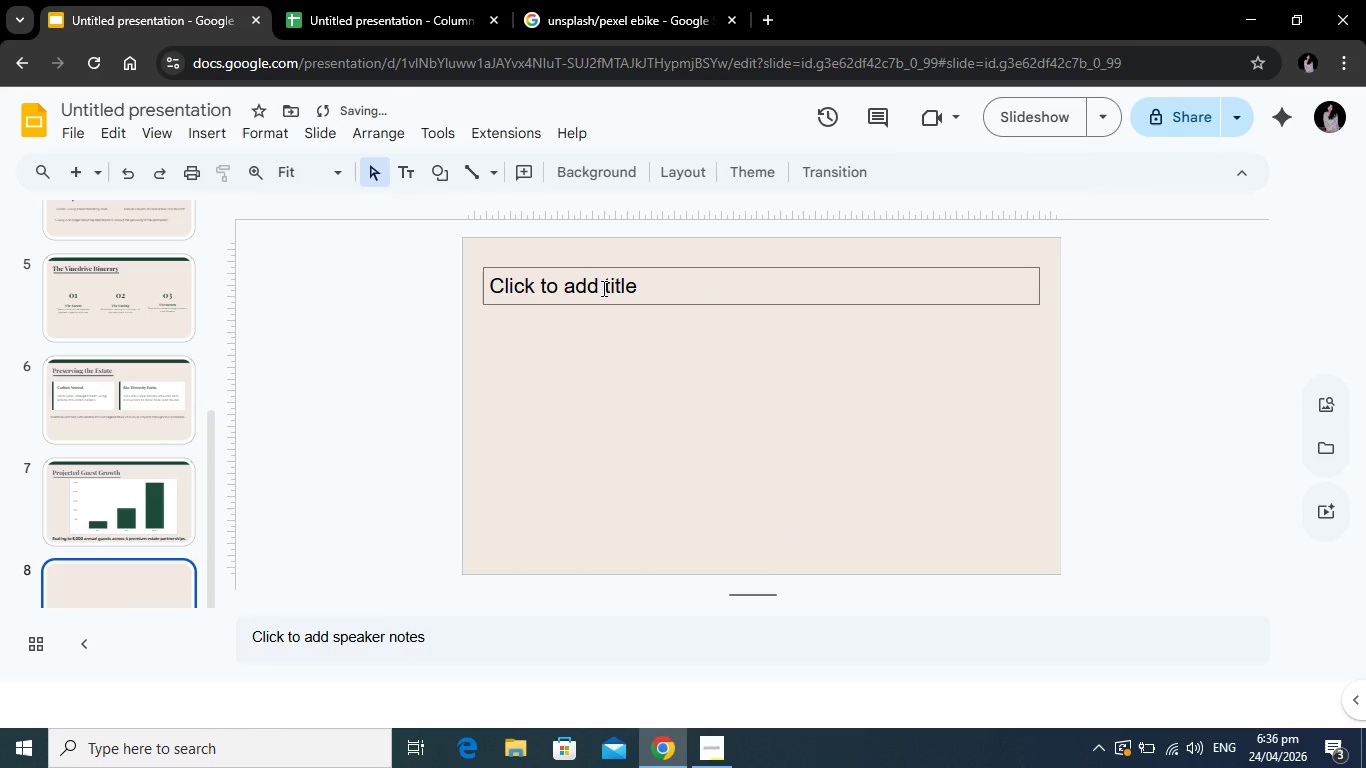 
left_click([602, 288])
 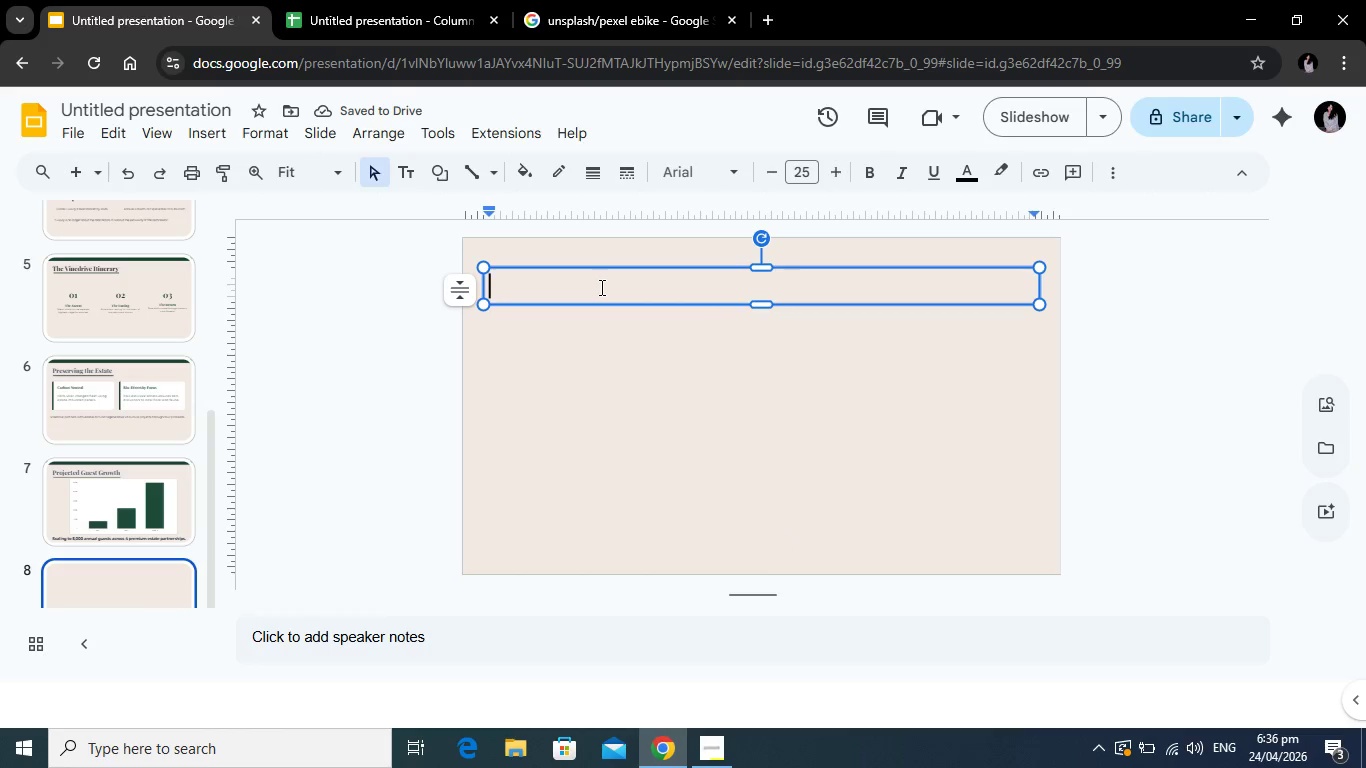 
type(Investment Opportunity)
 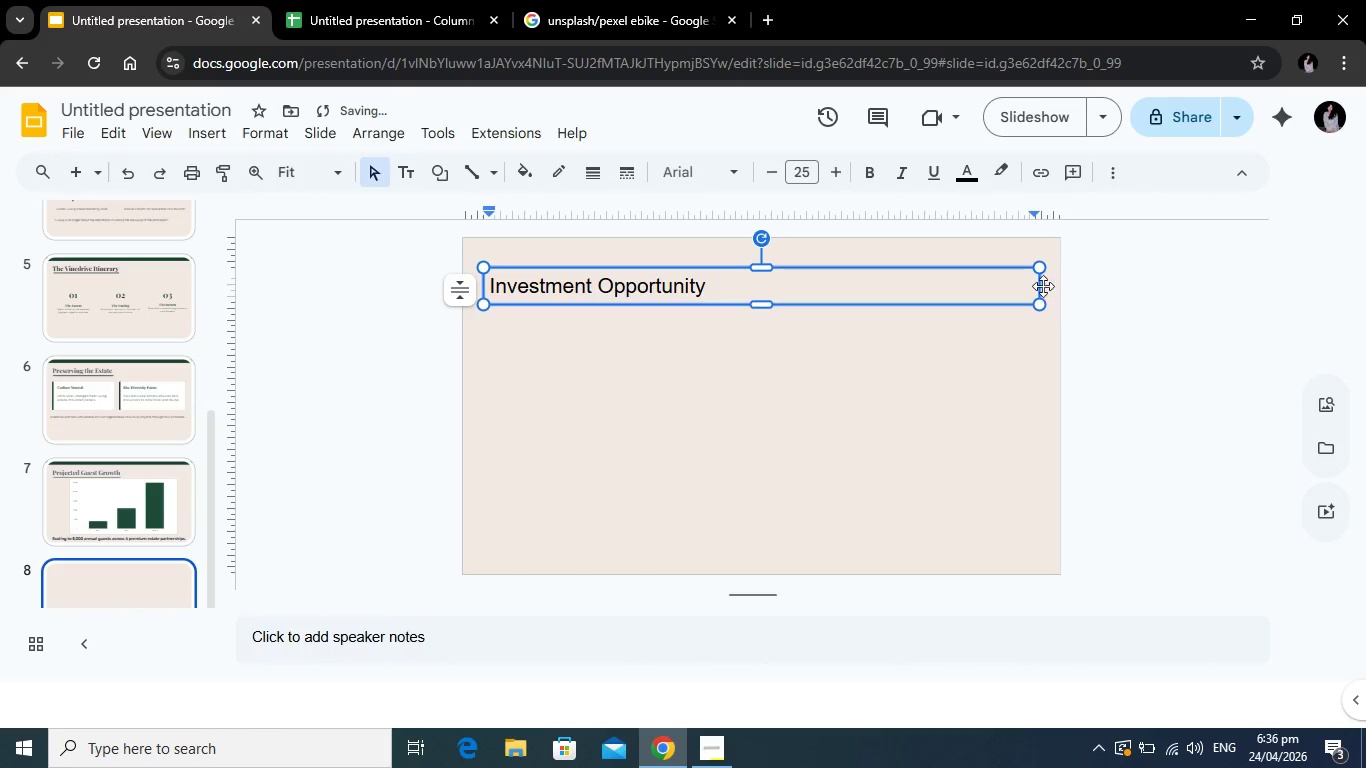 
left_click_drag(start_coordinate=[1041, 286], to_coordinate=[720, 283])
 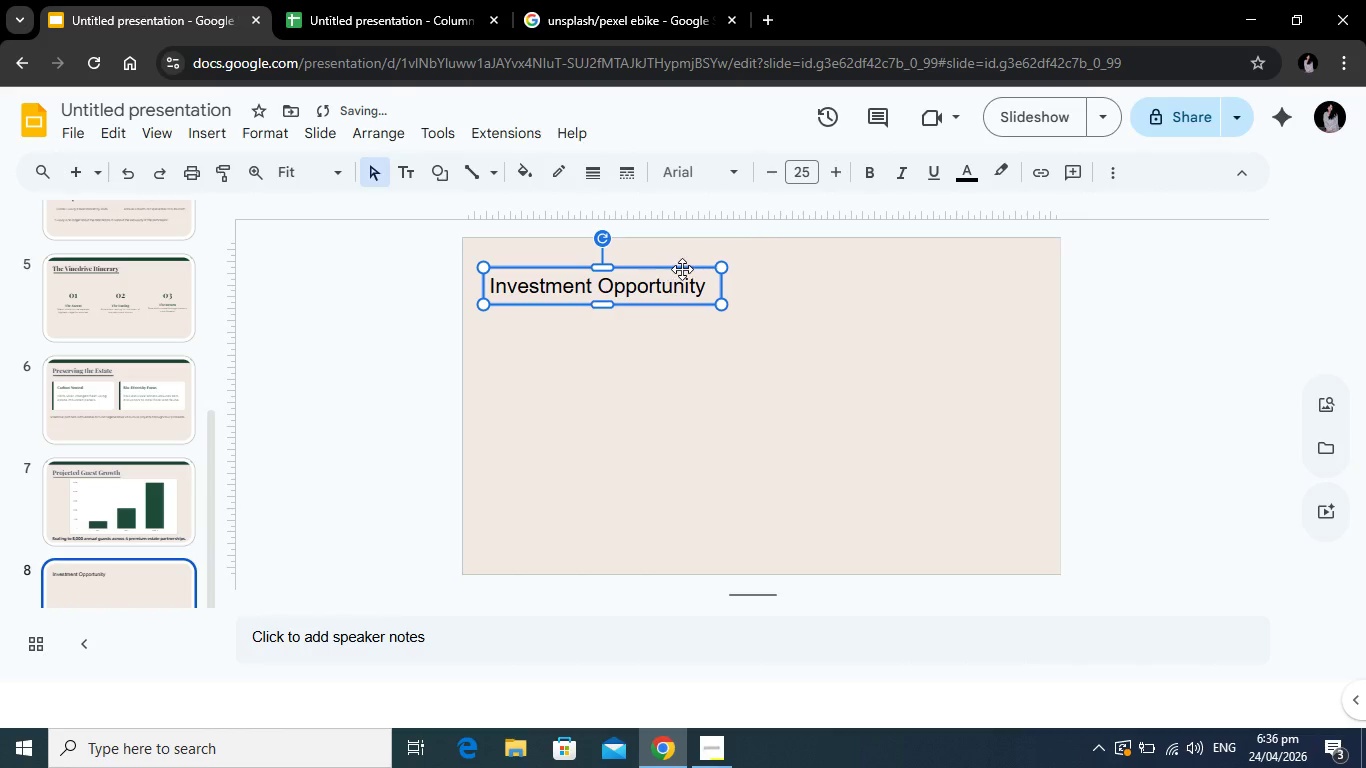 
left_click_drag(start_coordinate=[667, 269], to_coordinate=[829, 305])
 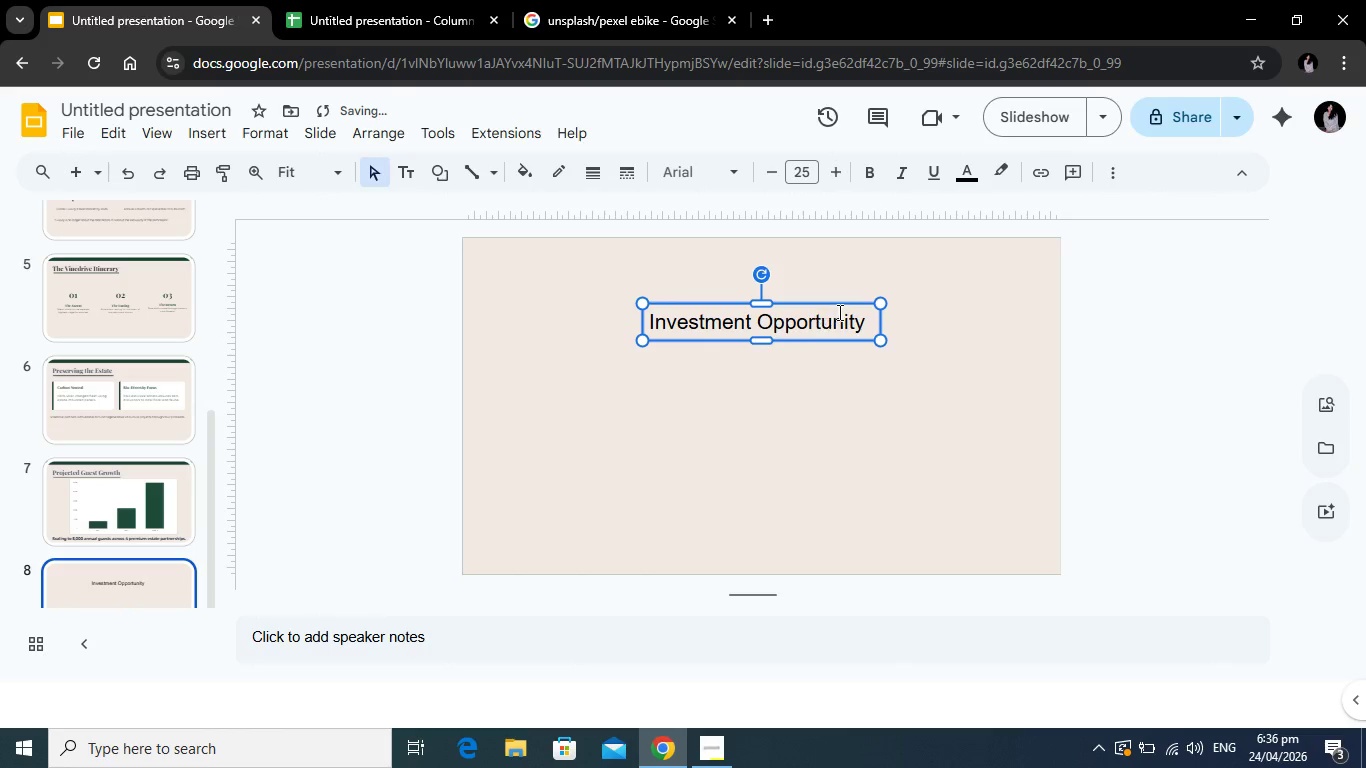 
left_click([838, 312])
 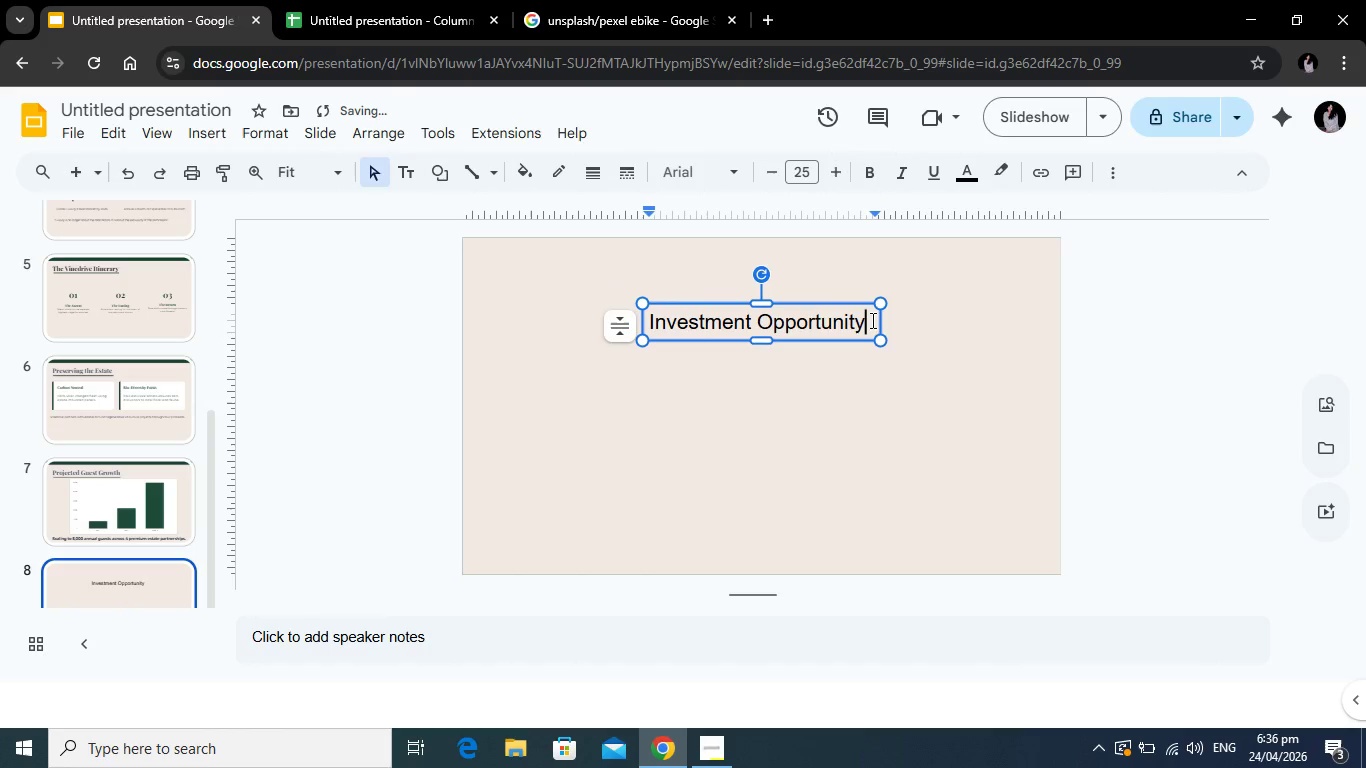 
left_click_drag(start_coordinate=[871, 320], to_coordinate=[643, 323])
 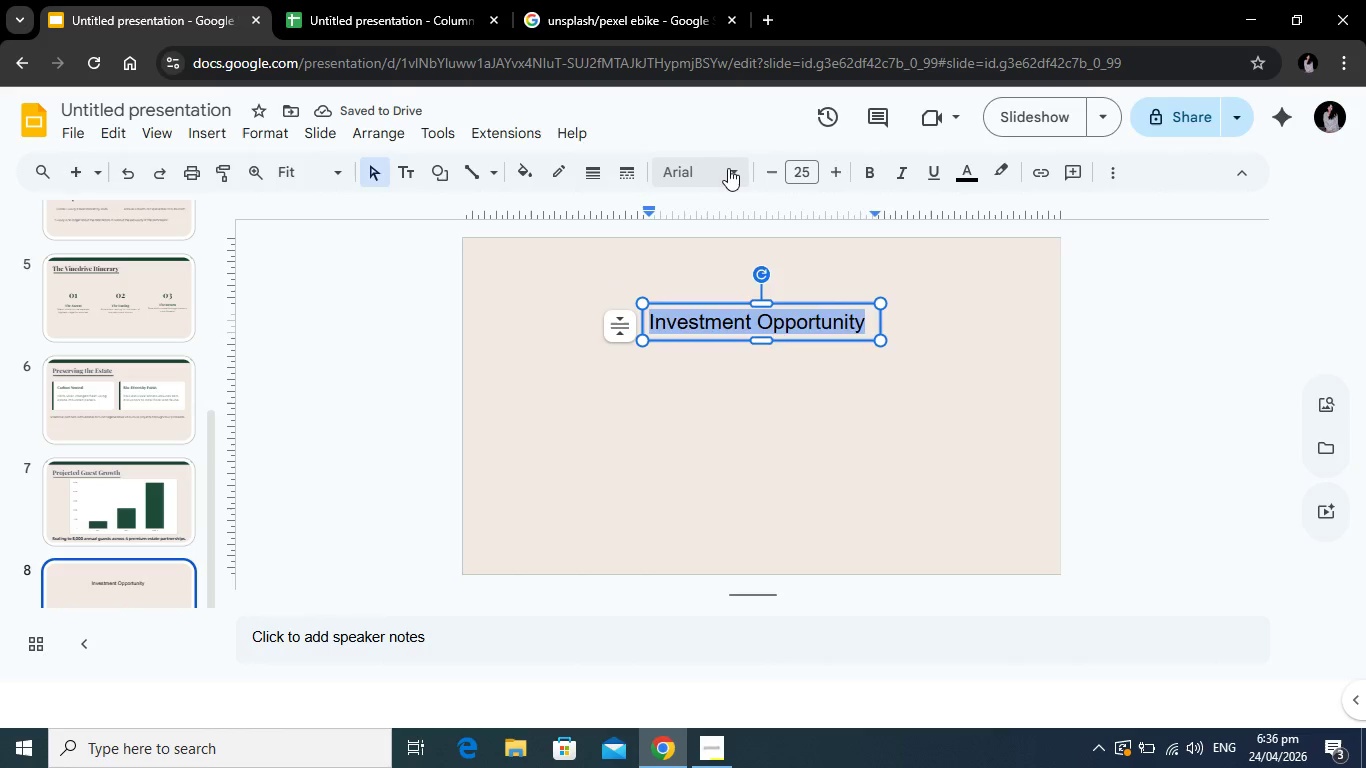 
left_click([729, 168])
 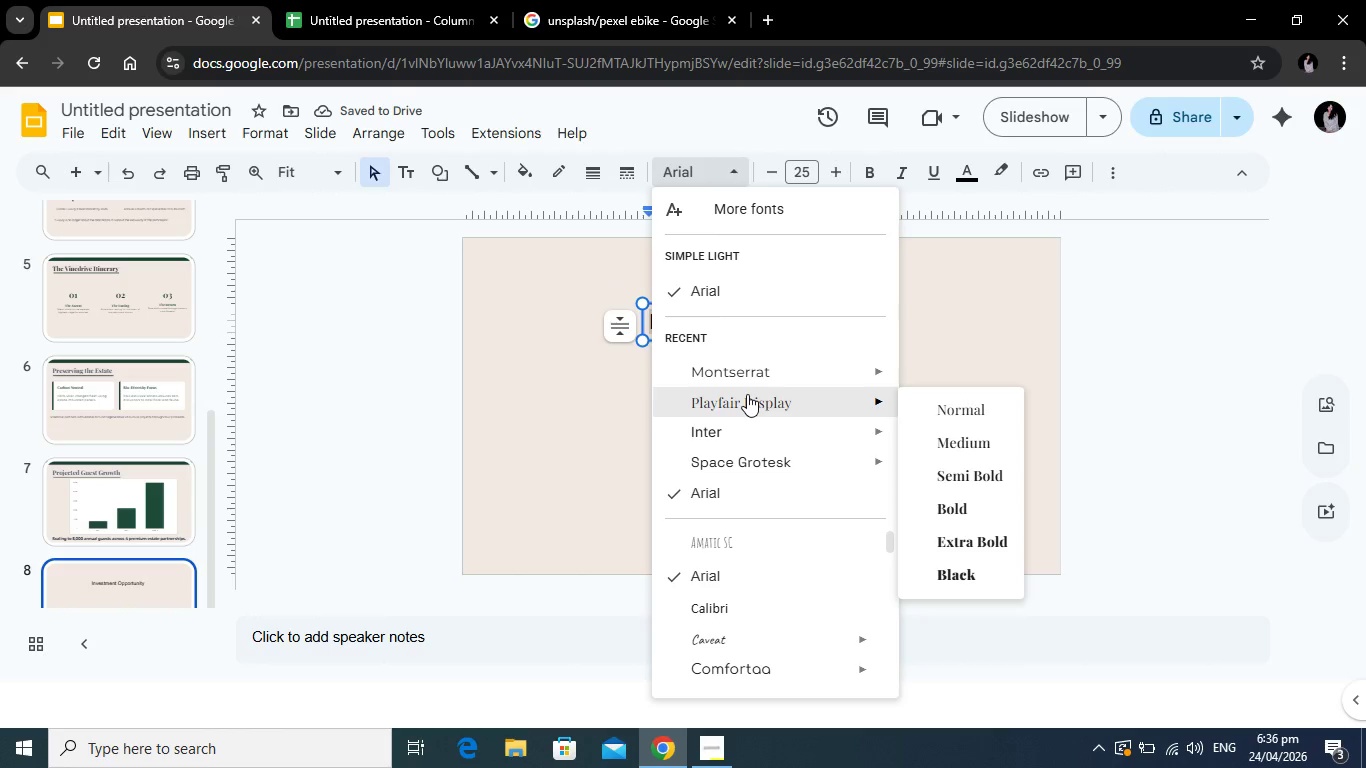 
left_click([747, 394])
 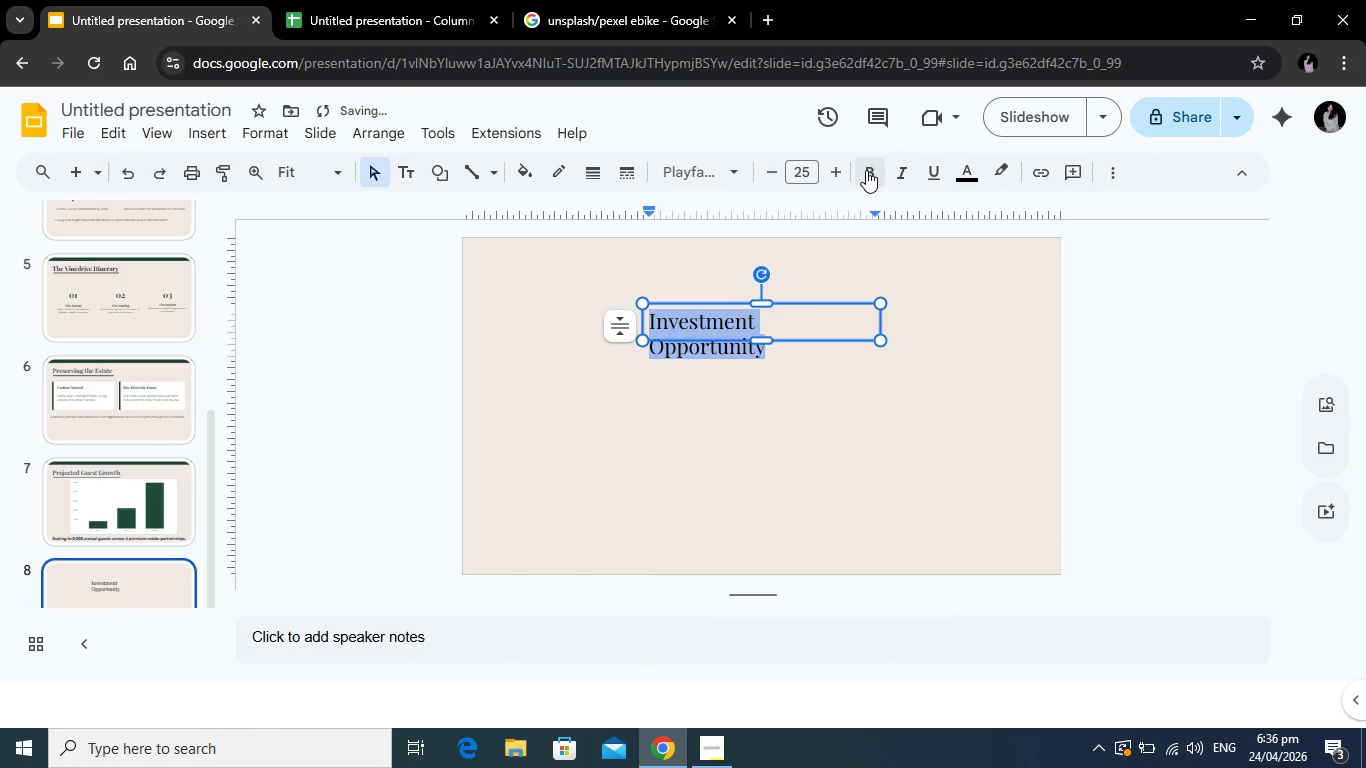 
left_click([866, 170])
 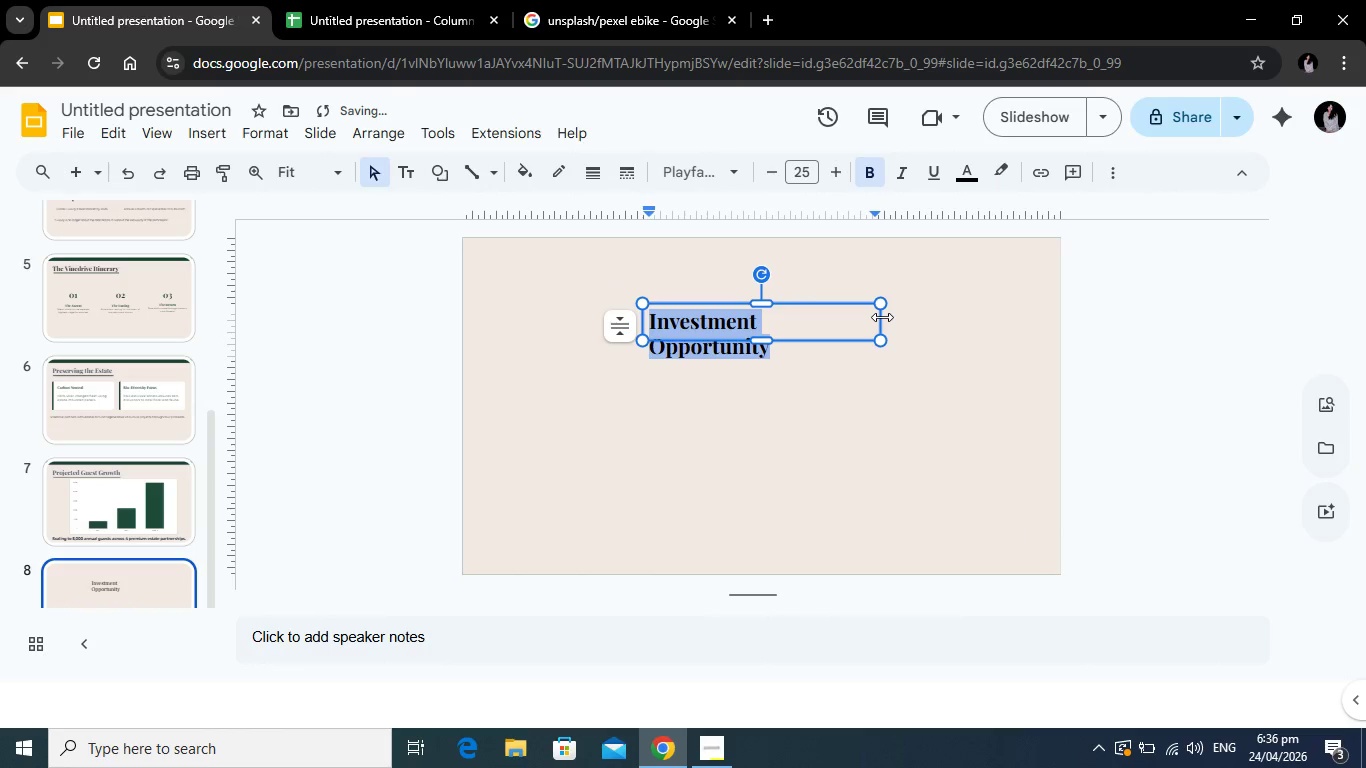 
left_click_drag(start_coordinate=[882, 317], to_coordinate=[946, 317])
 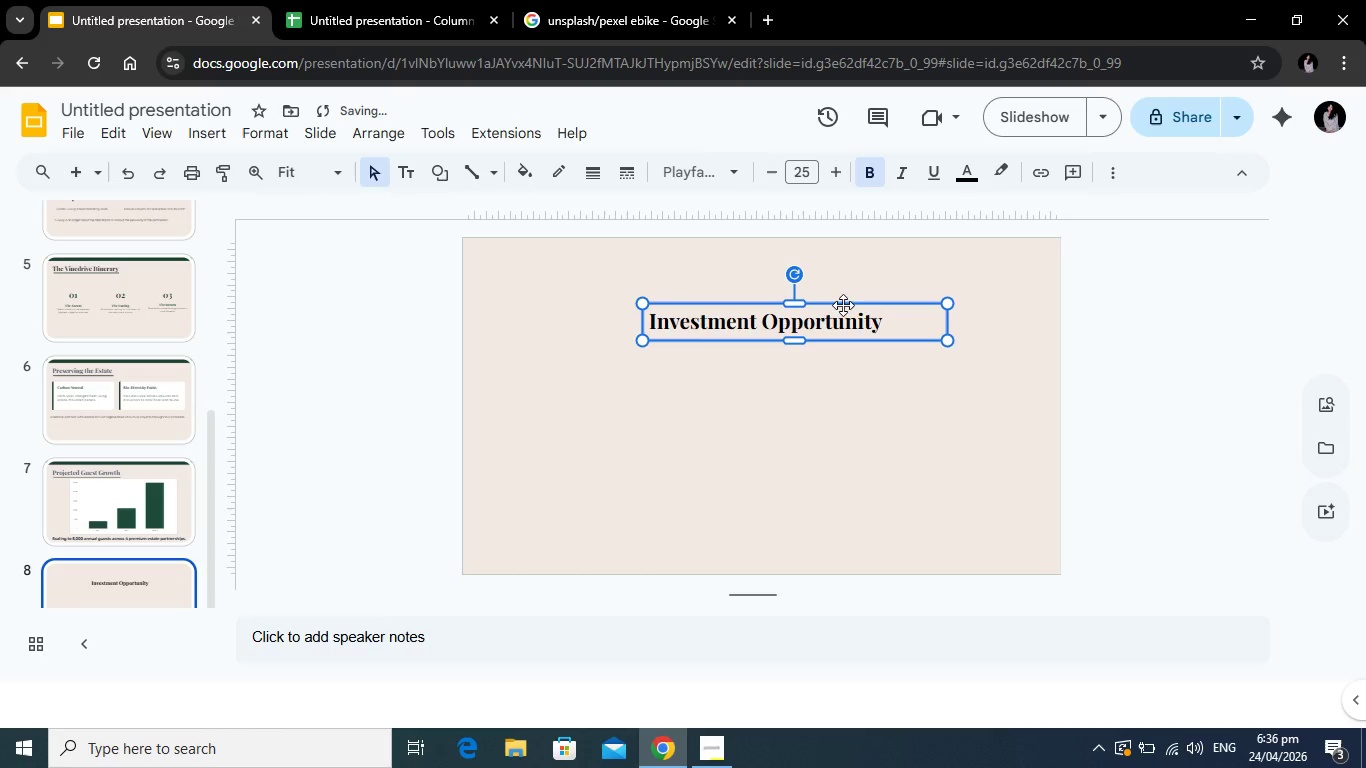 
left_click_drag(start_coordinate=[844, 305], to_coordinate=[826, 305])
 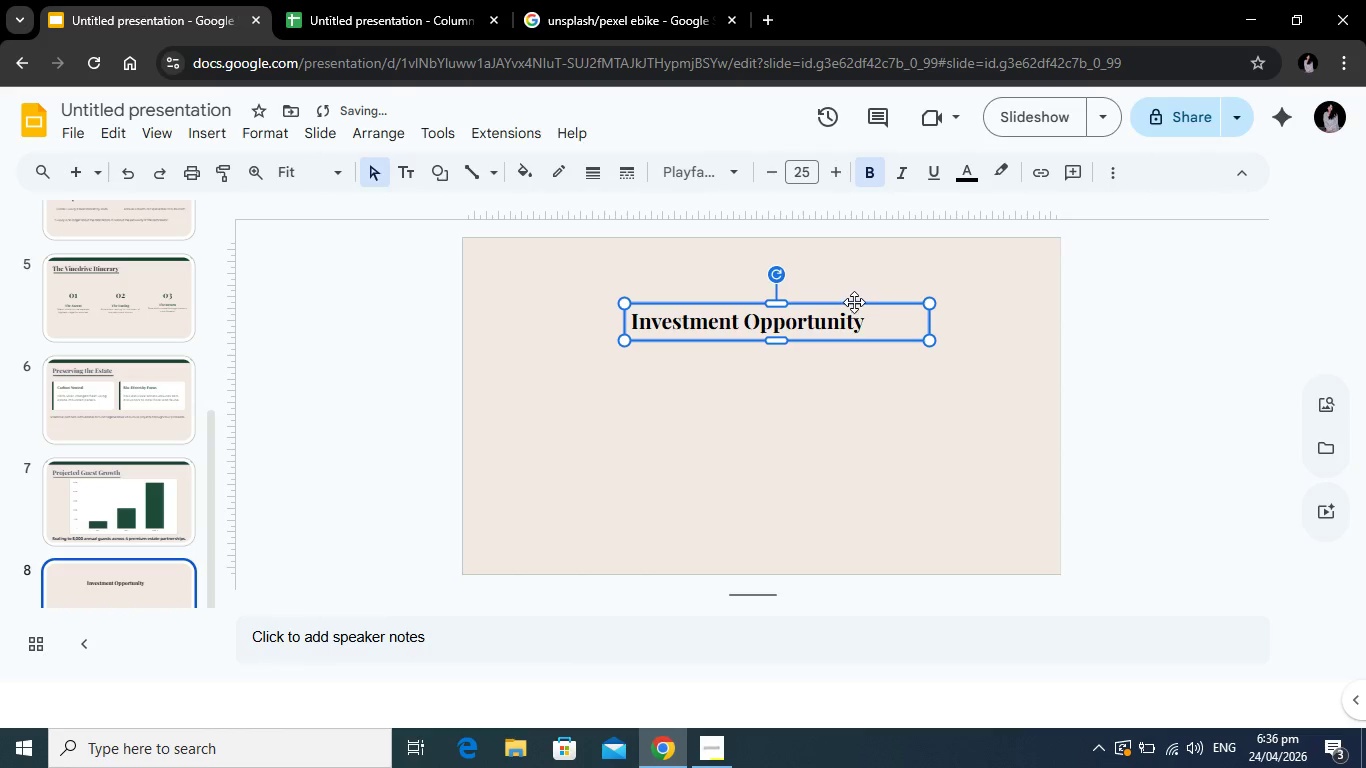 
left_click_drag(start_coordinate=[854, 302], to_coordinate=[835, 315])
 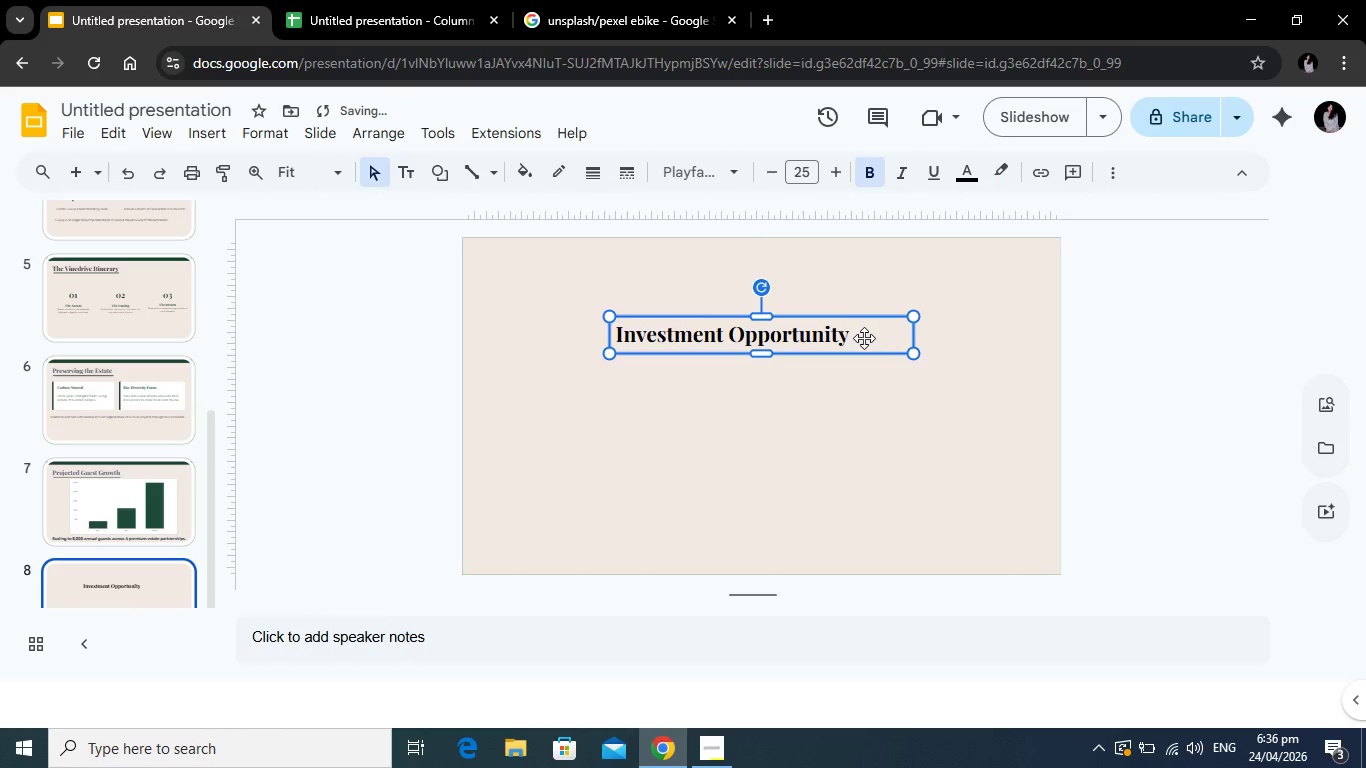 
left_click([864, 338])
 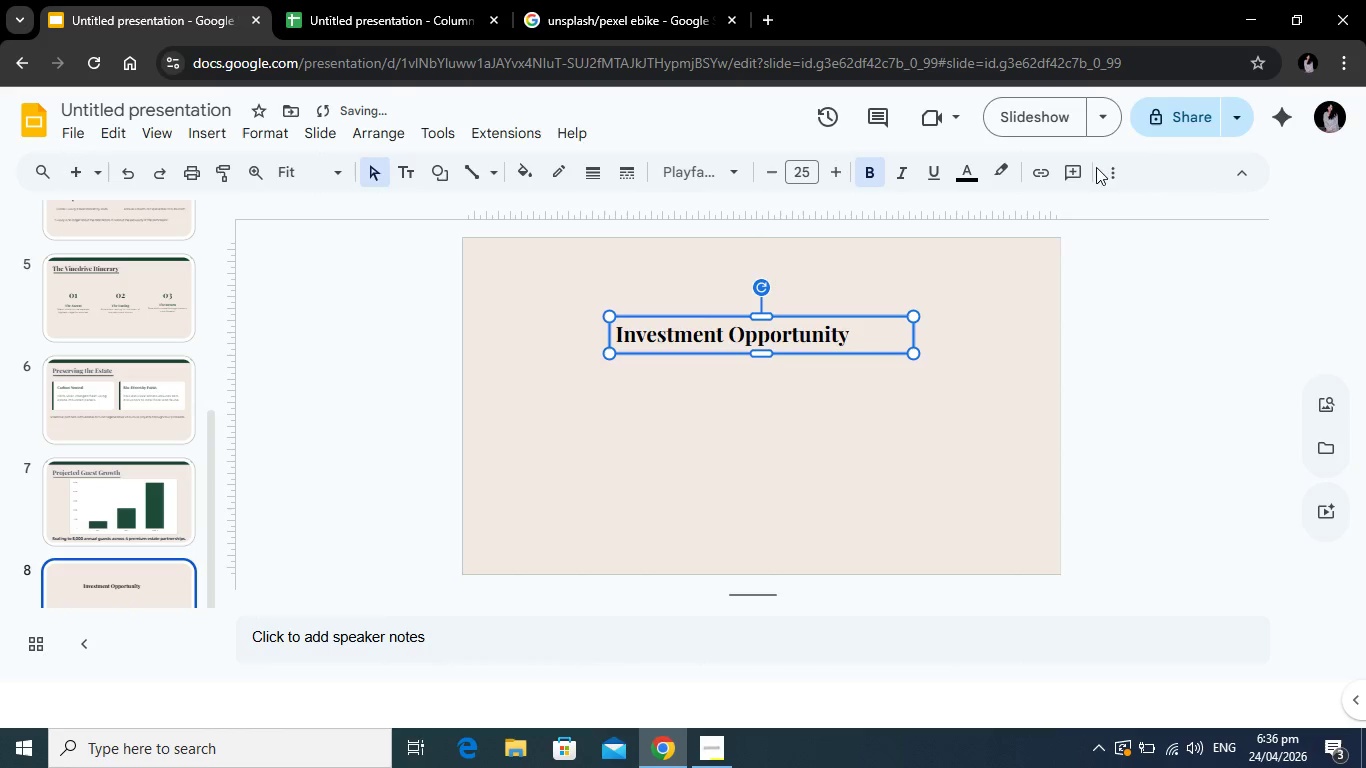 
left_click([1113, 167])
 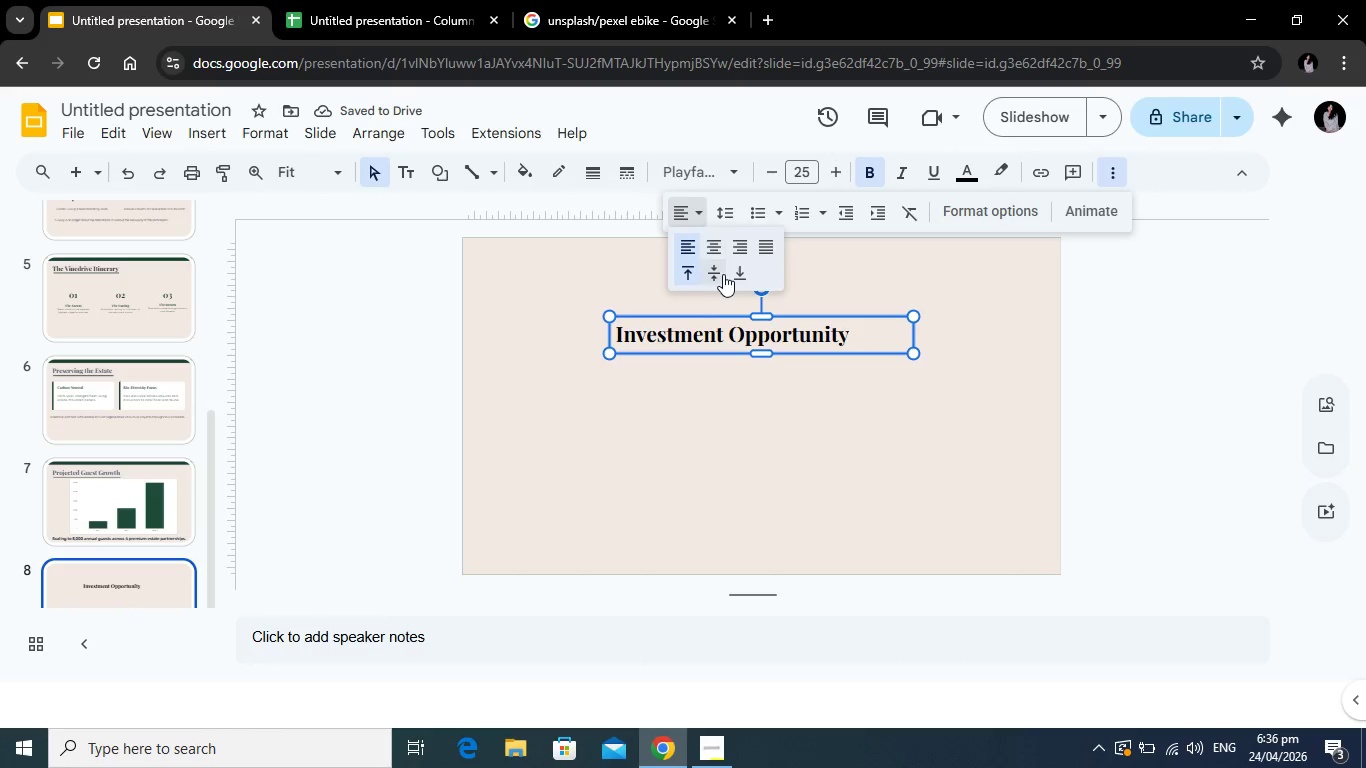 
left_click([720, 245])
 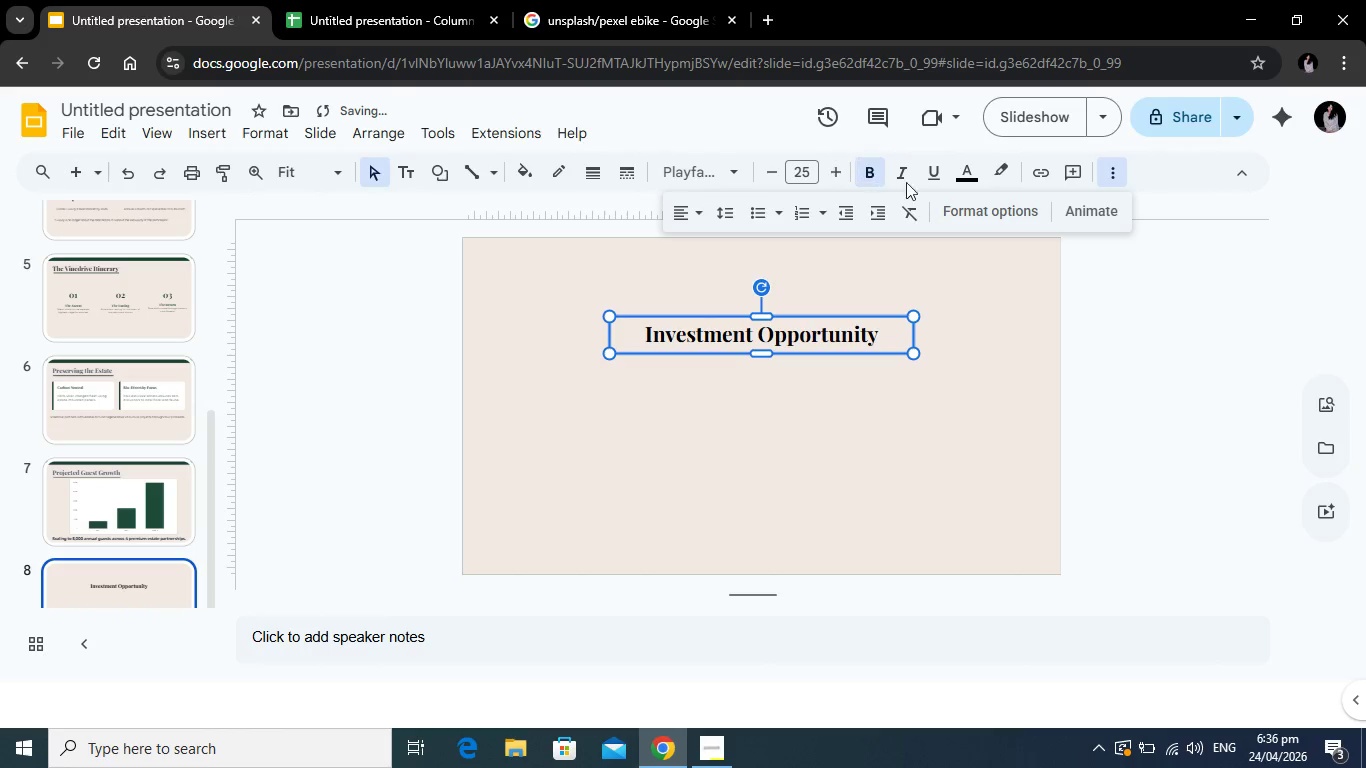 
left_click([961, 169])
 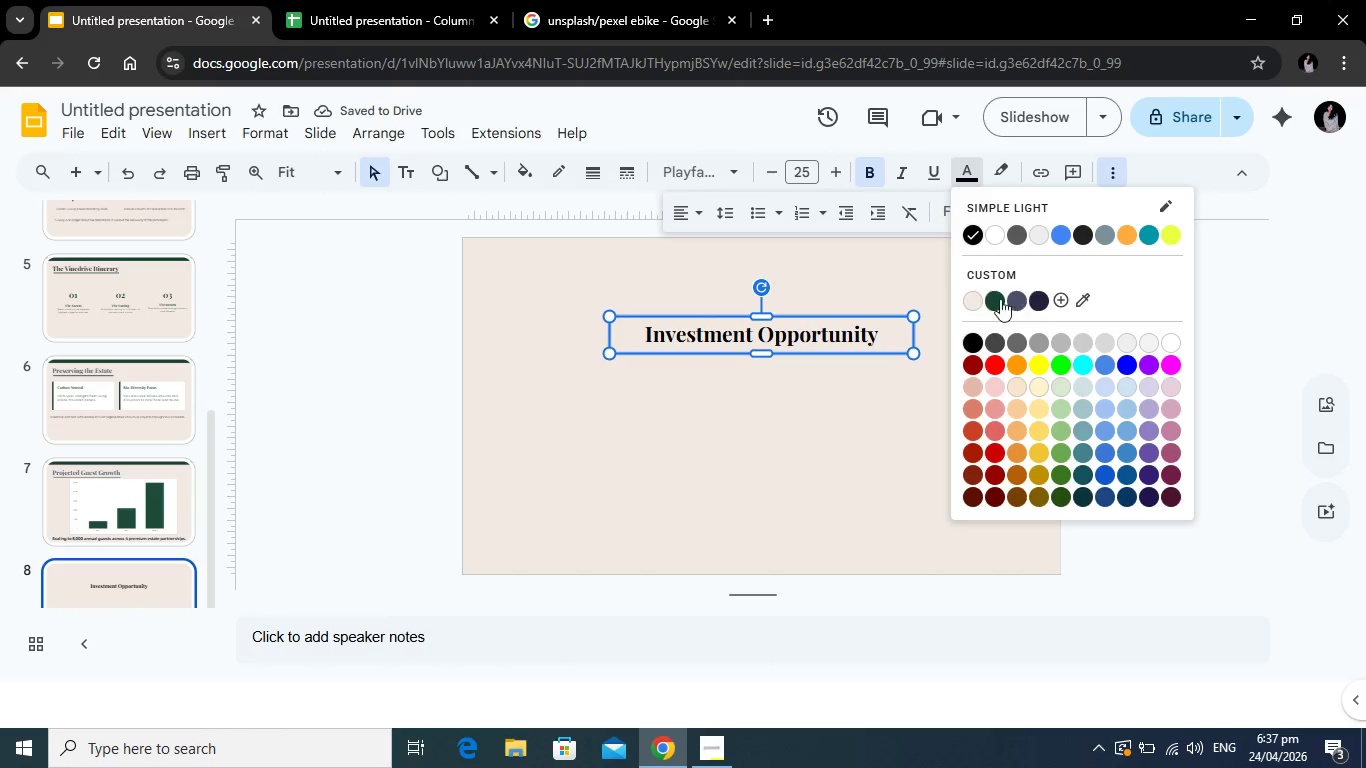 
left_click([999, 297])
 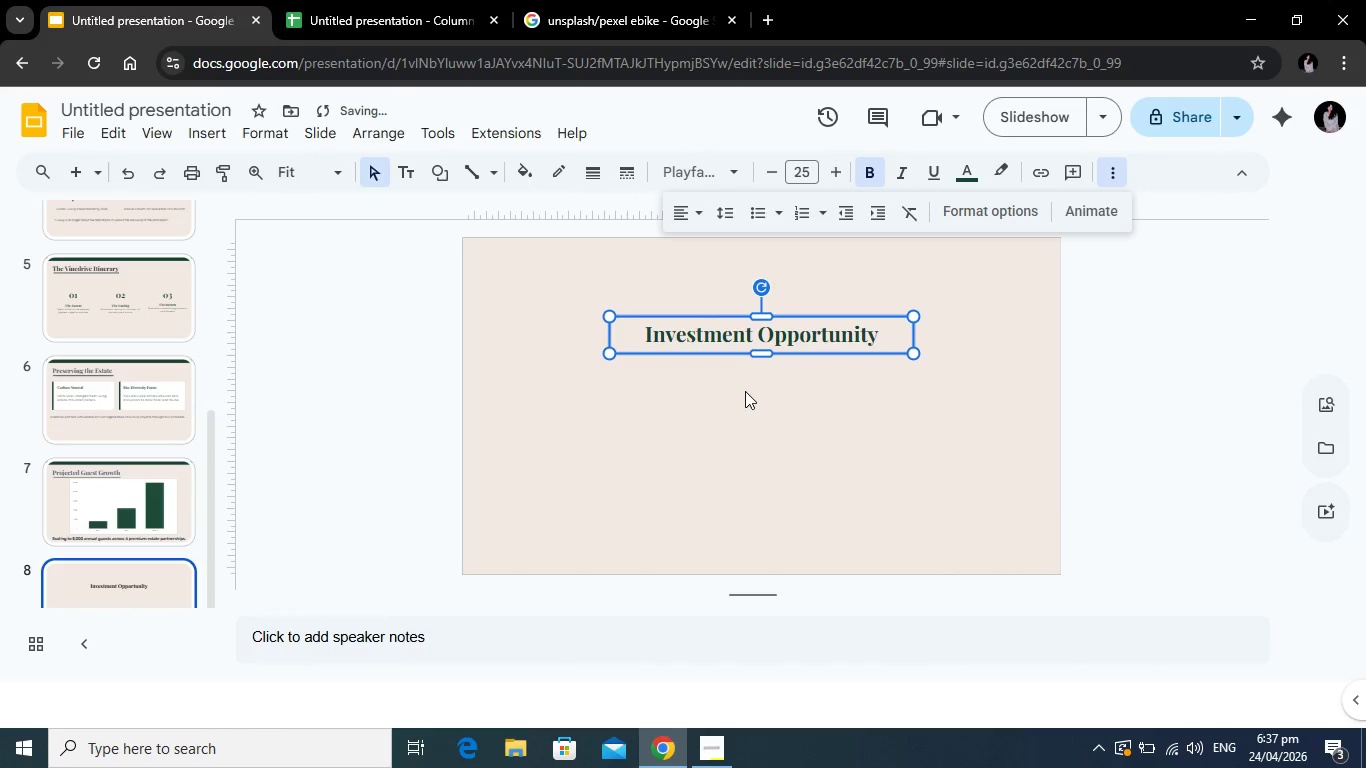 
left_click([745, 391])
 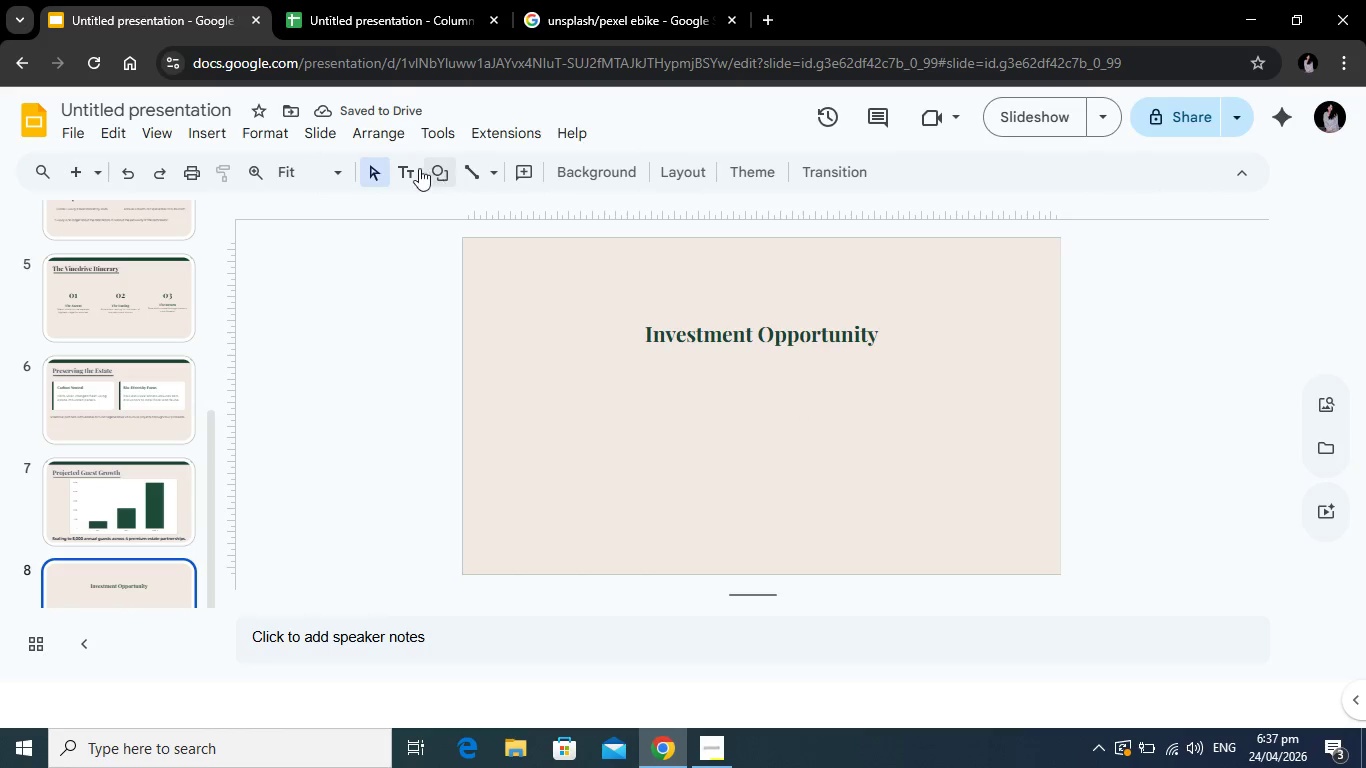 
left_click([430, 169])
 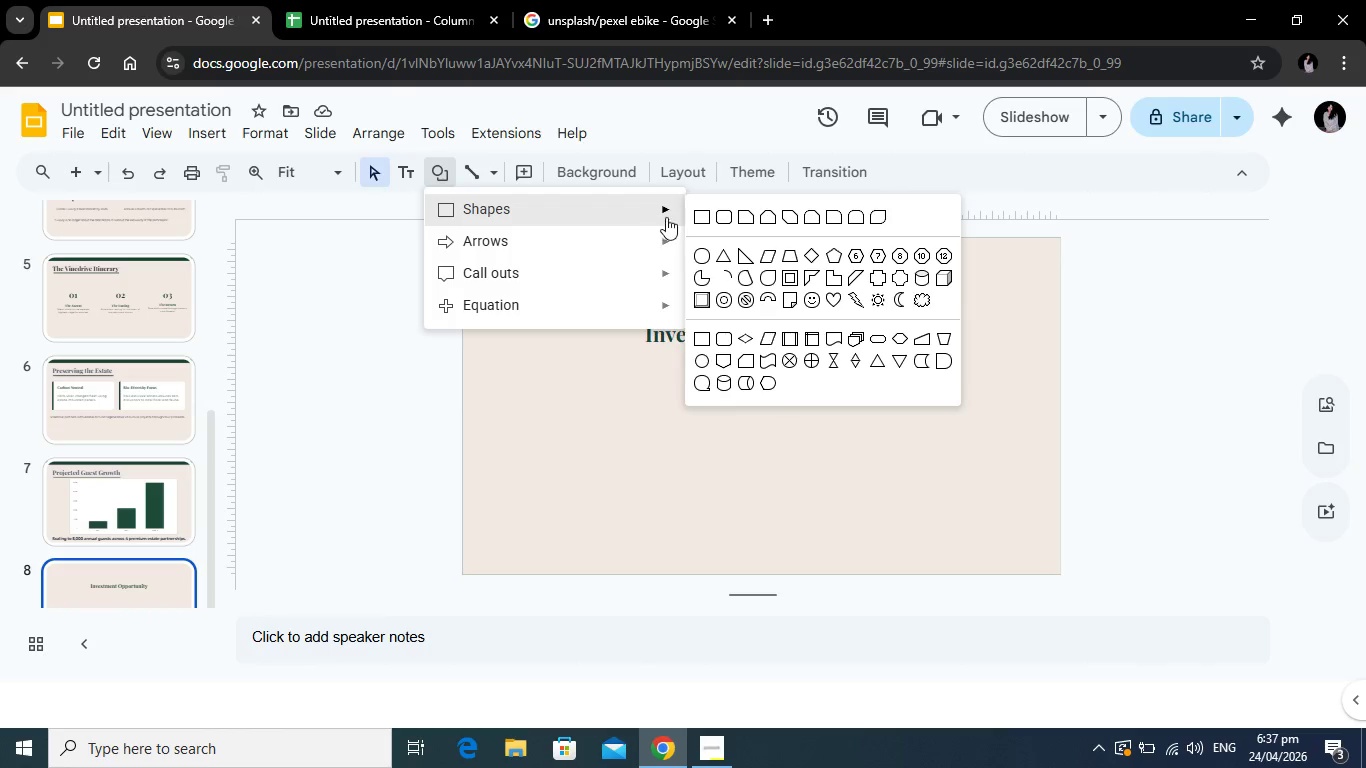 
left_click([700, 217])
 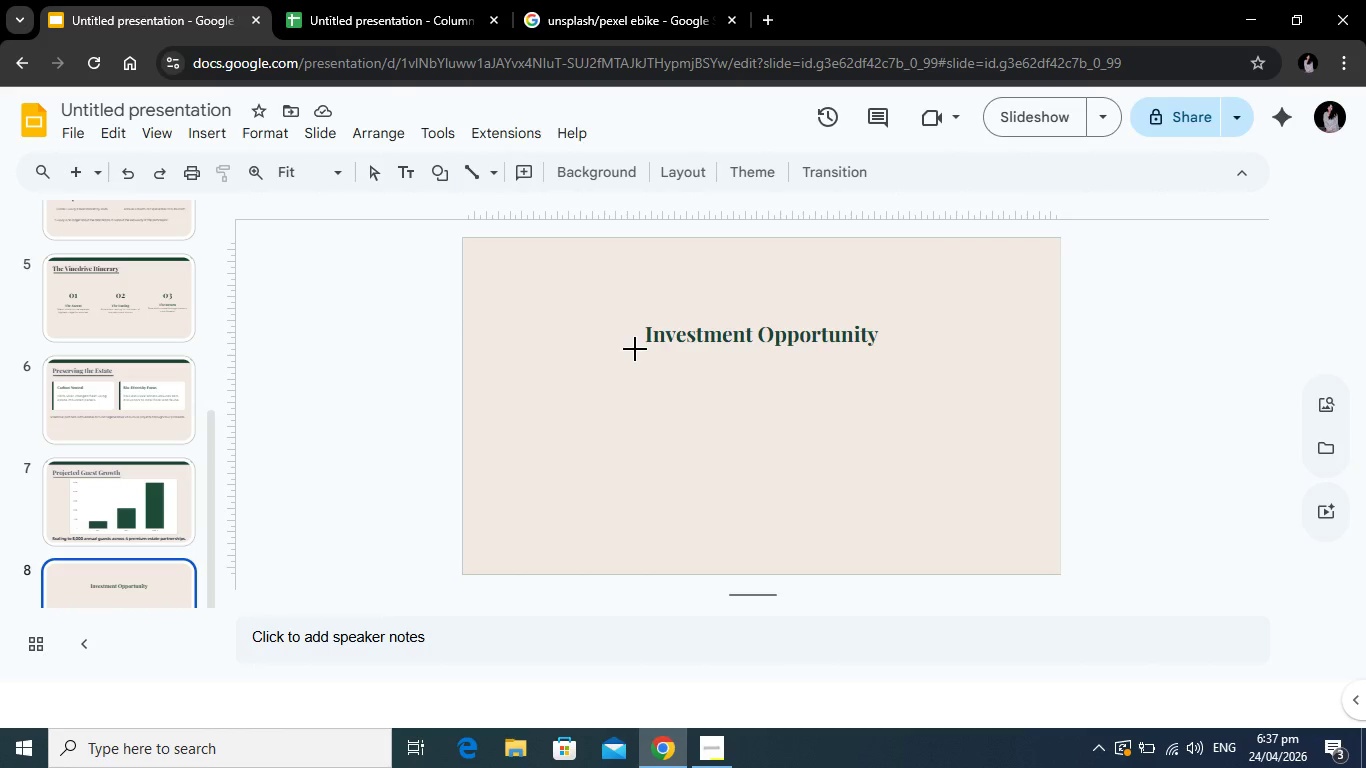 
left_click_drag(start_coordinate=[634, 351], to_coordinate=[910, 348])
 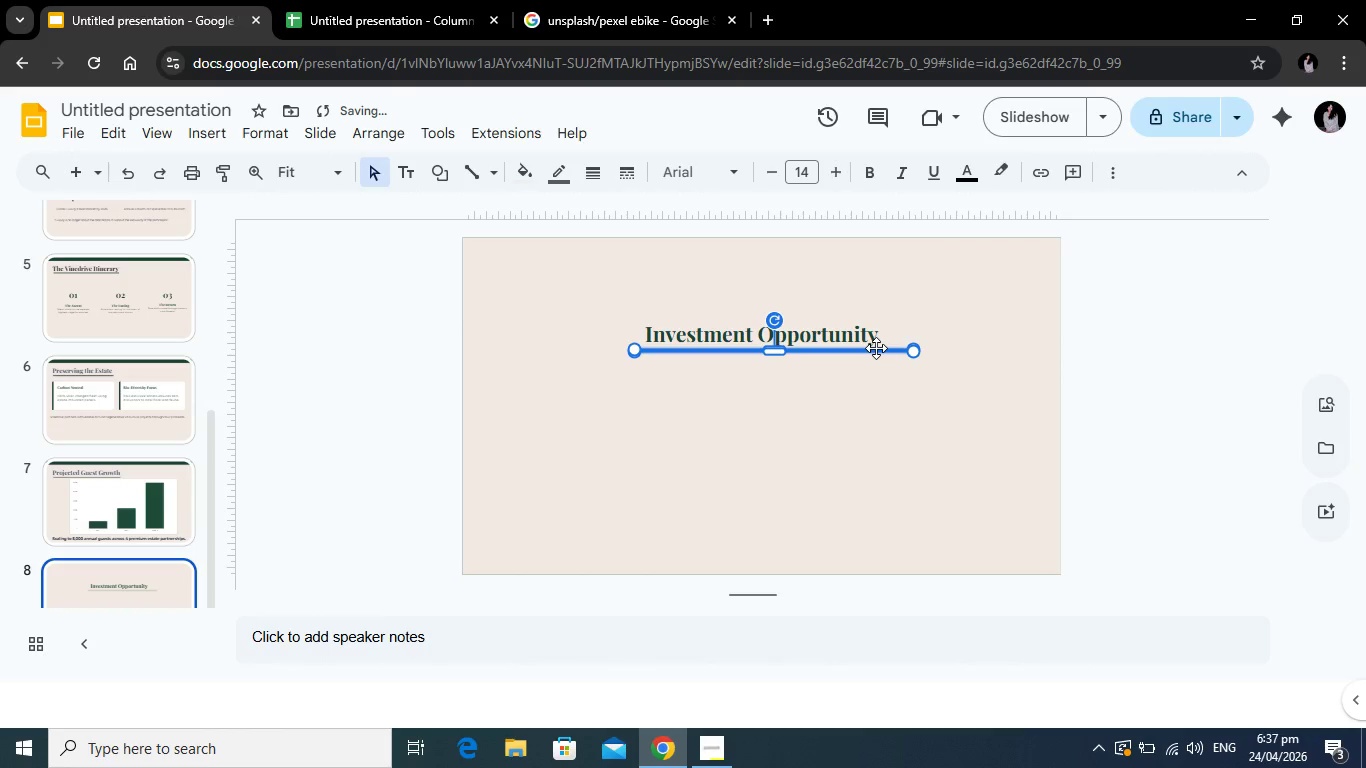 
left_click_drag(start_coordinate=[876, 348], to_coordinate=[861, 351])
 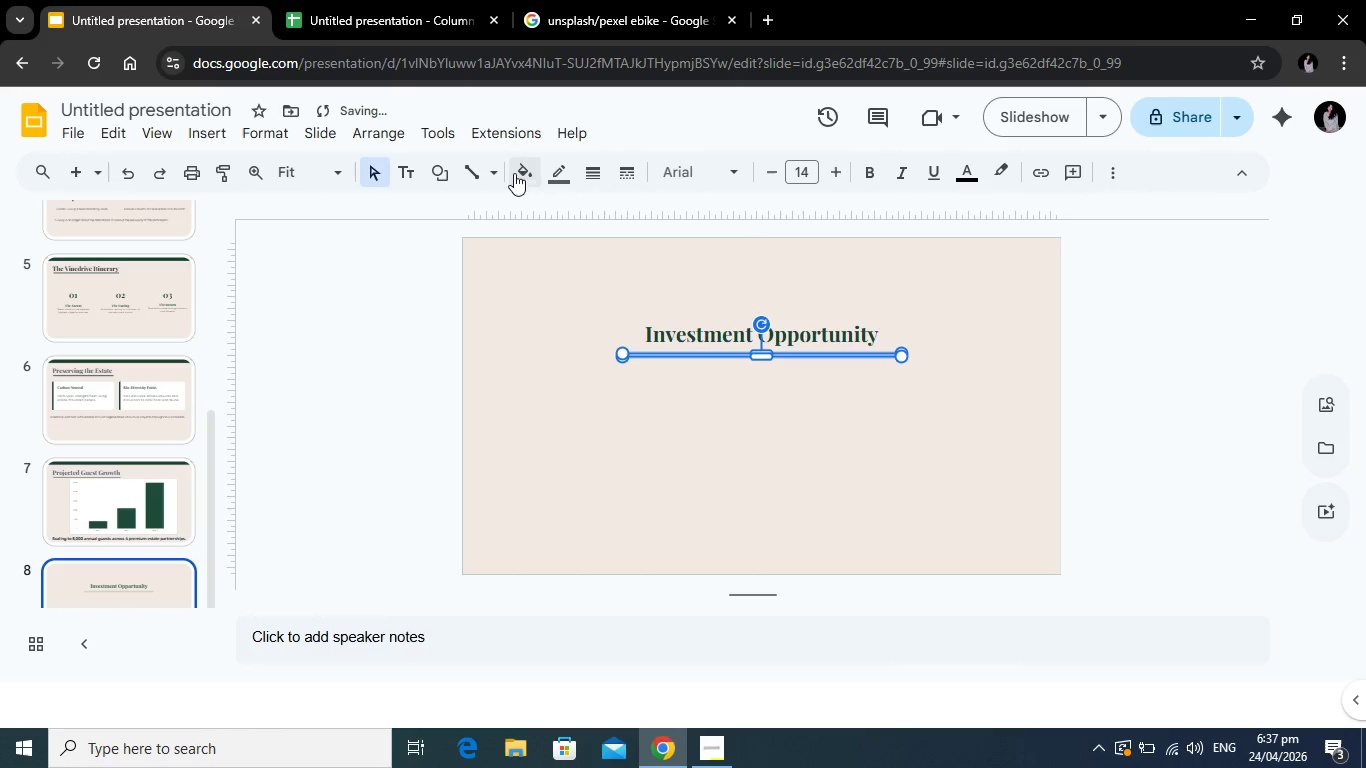 
left_click([515, 173])
 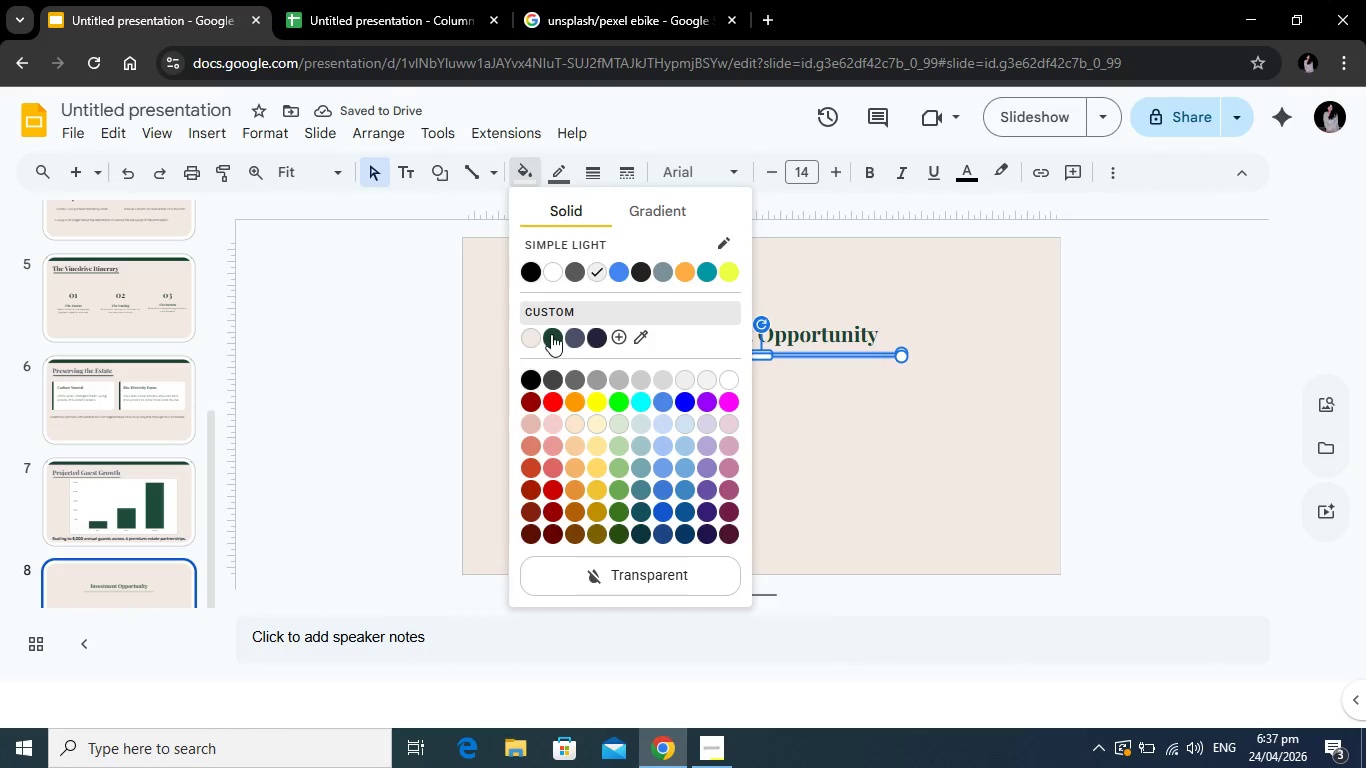 
left_click([551, 333])
 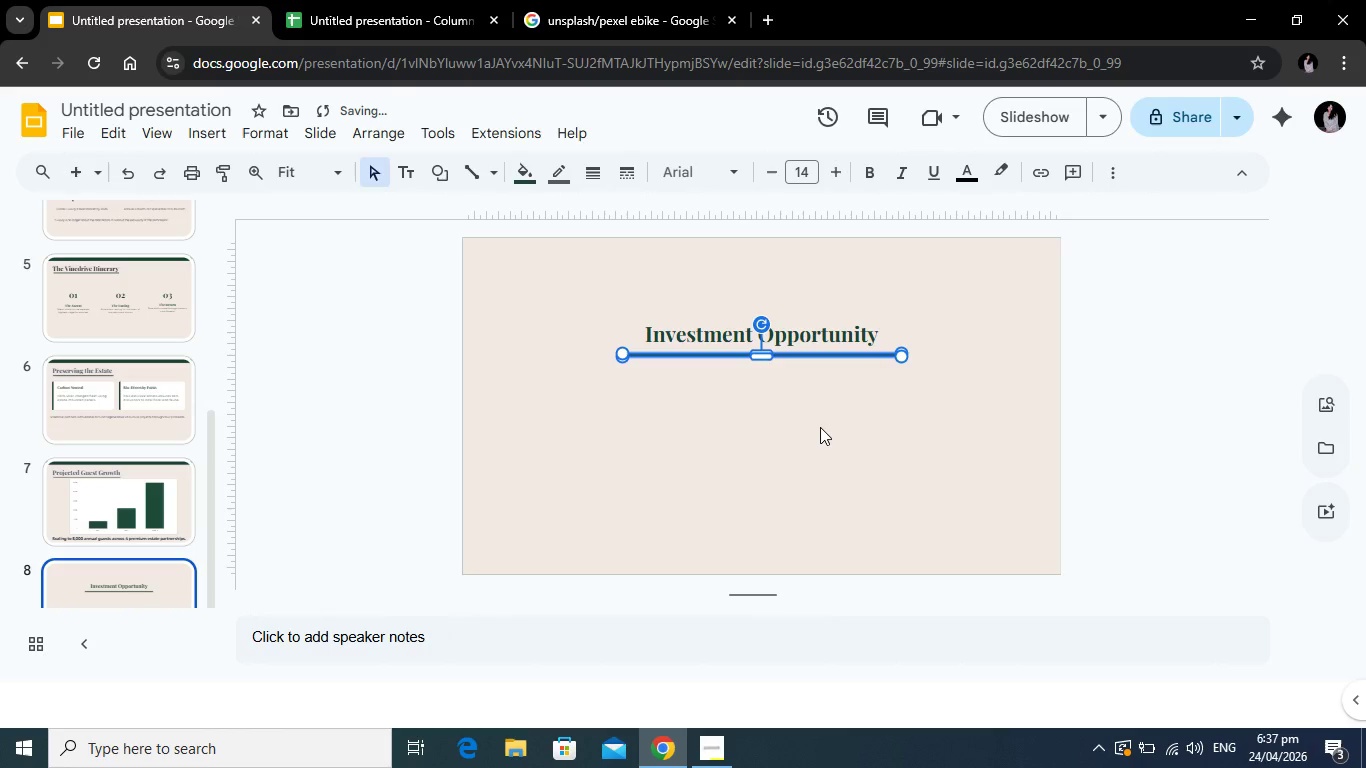 
left_click([820, 427])
 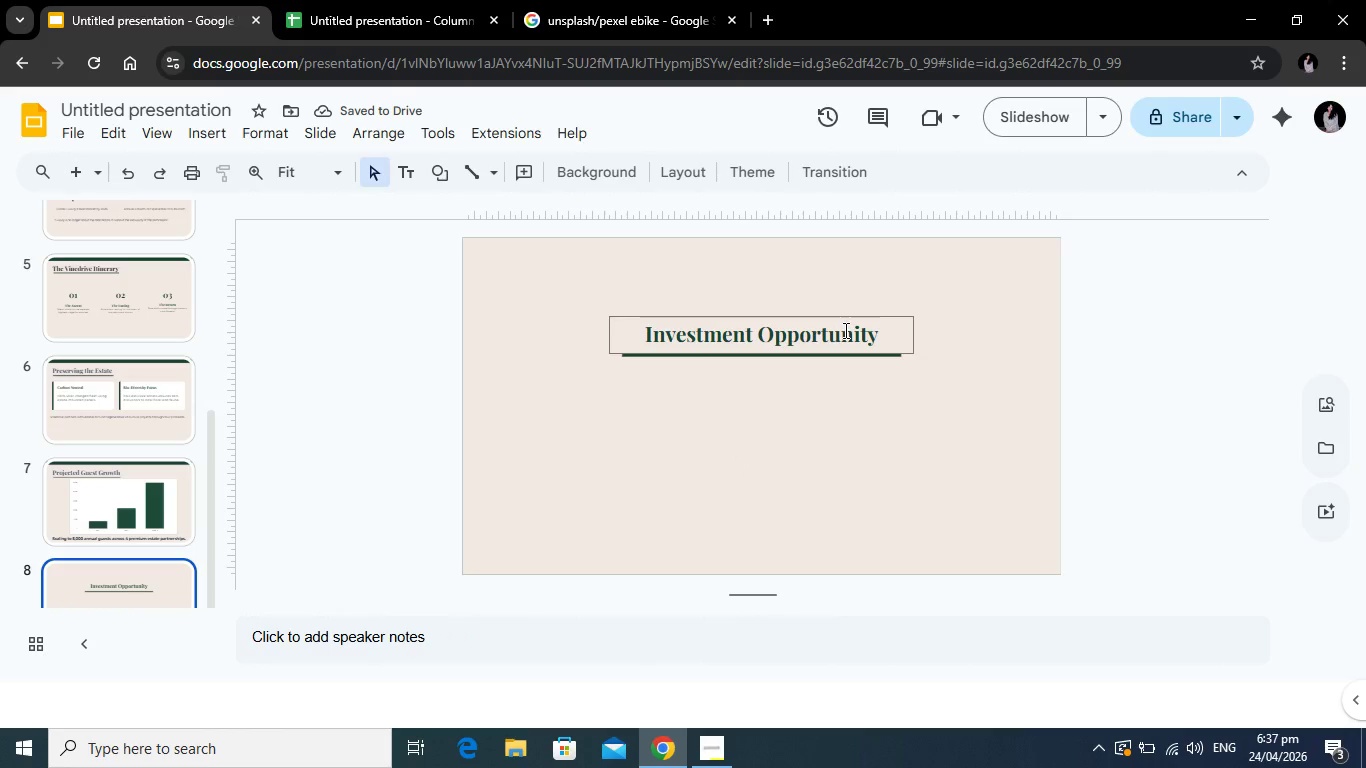 
left_click_drag(start_coordinate=[889, 335], to_coordinate=[634, 337])
 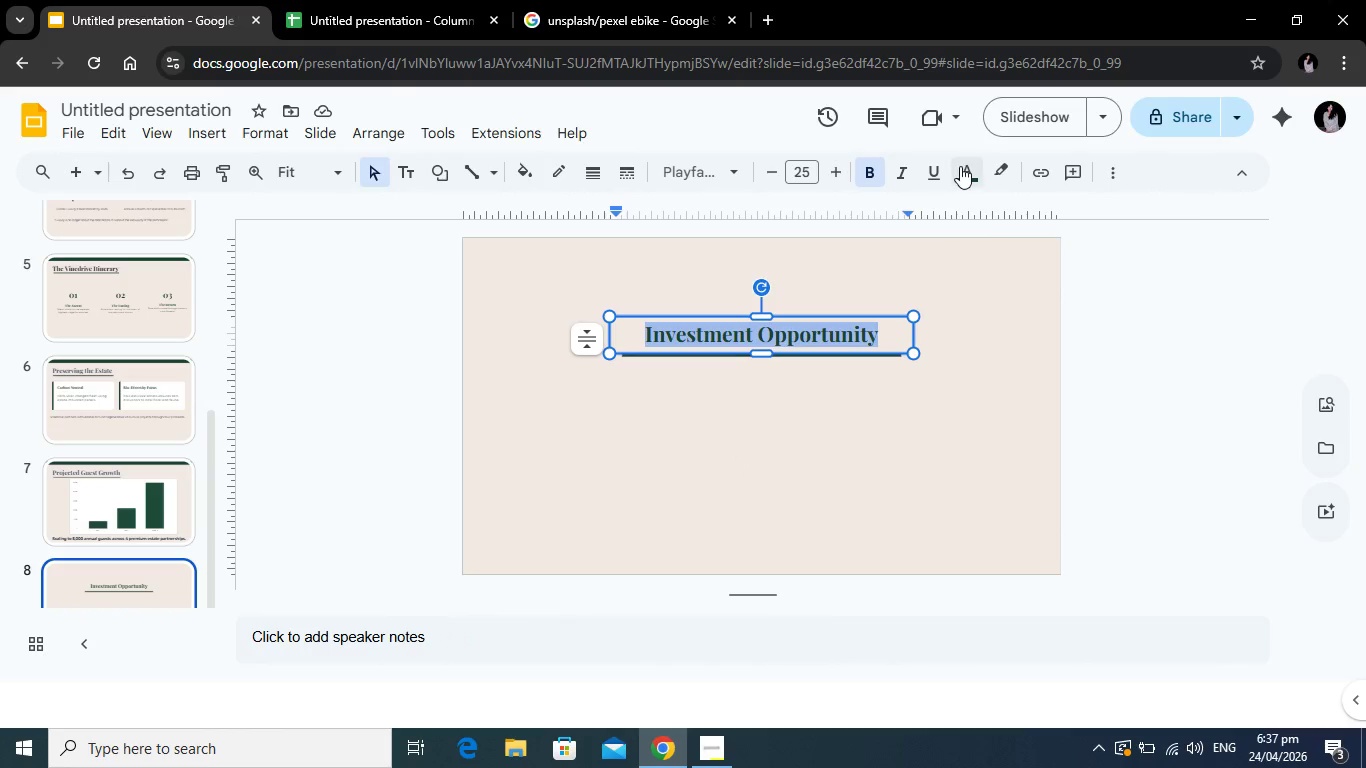 
left_click([960, 166])
 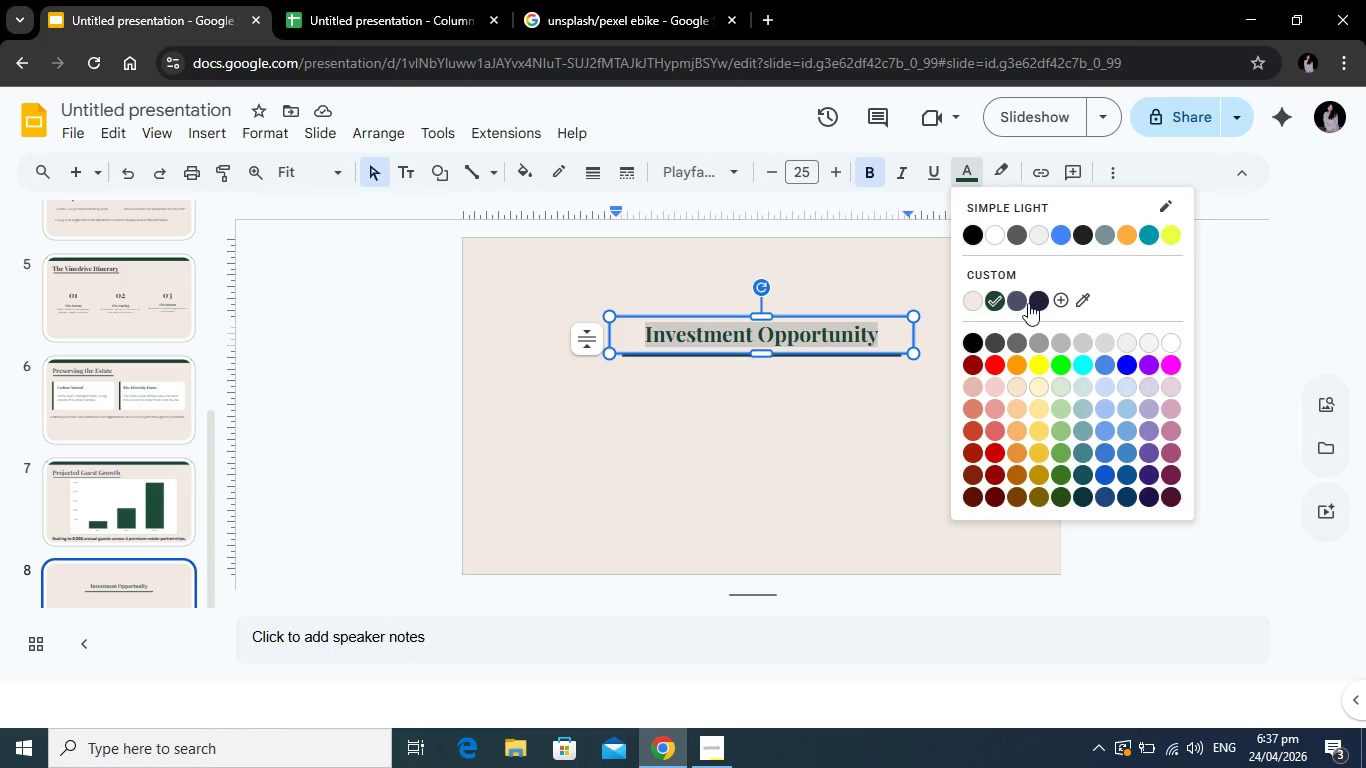 
left_click([1019, 304])
 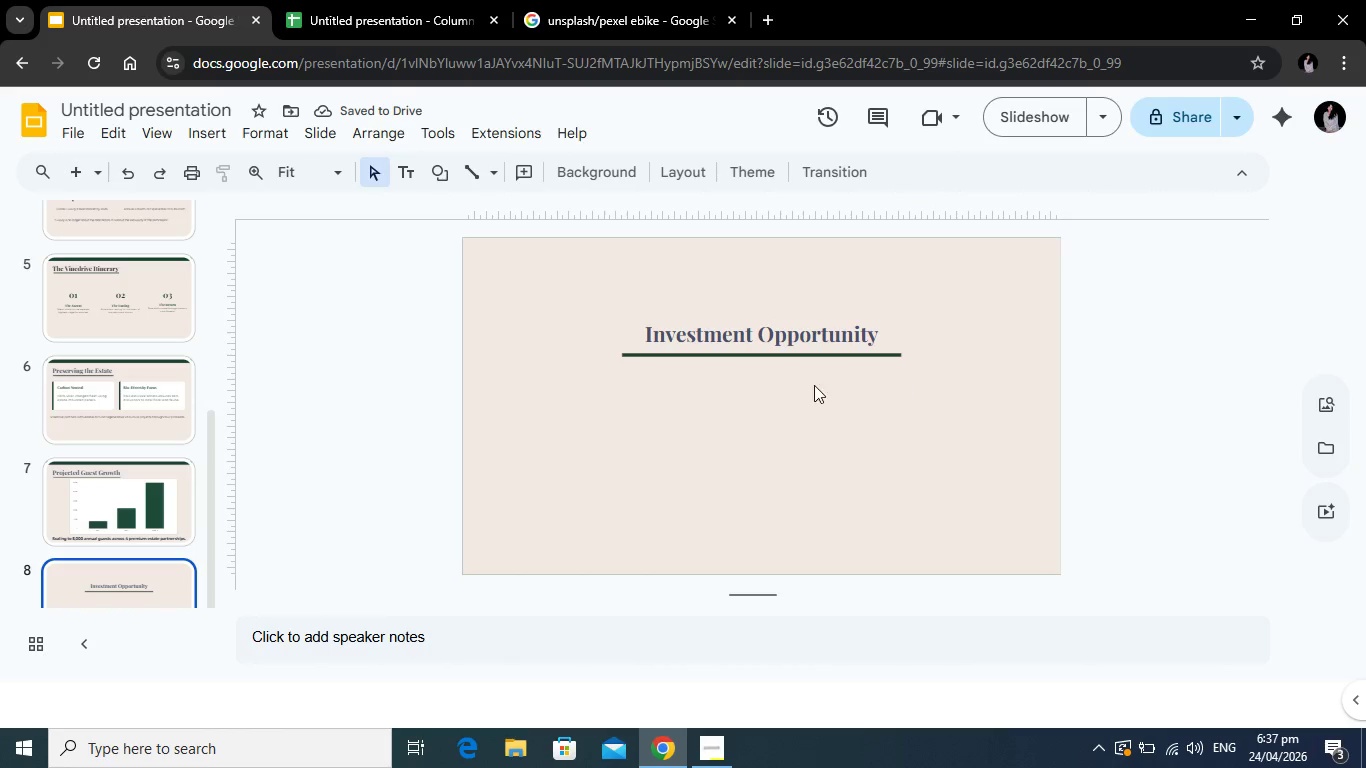 
wait(5.3)
 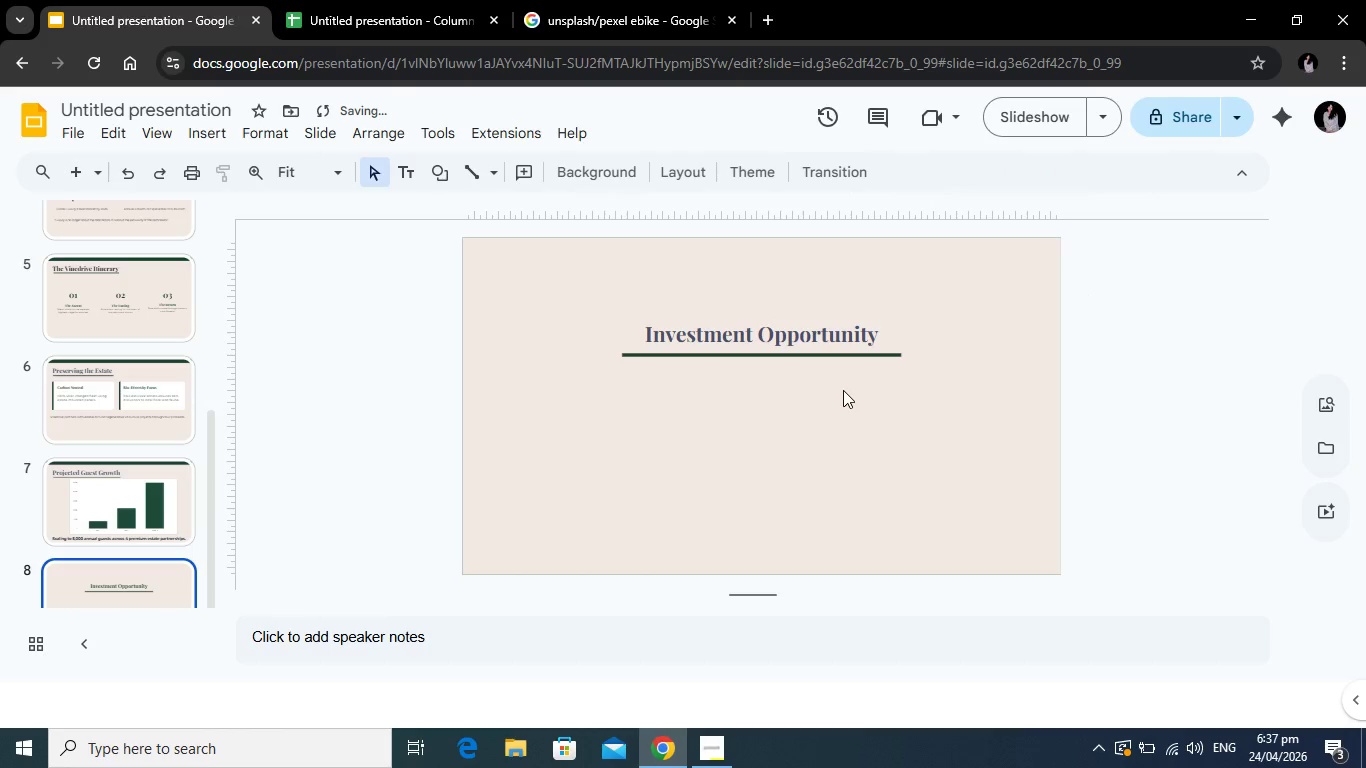 
left_click([401, 178])
 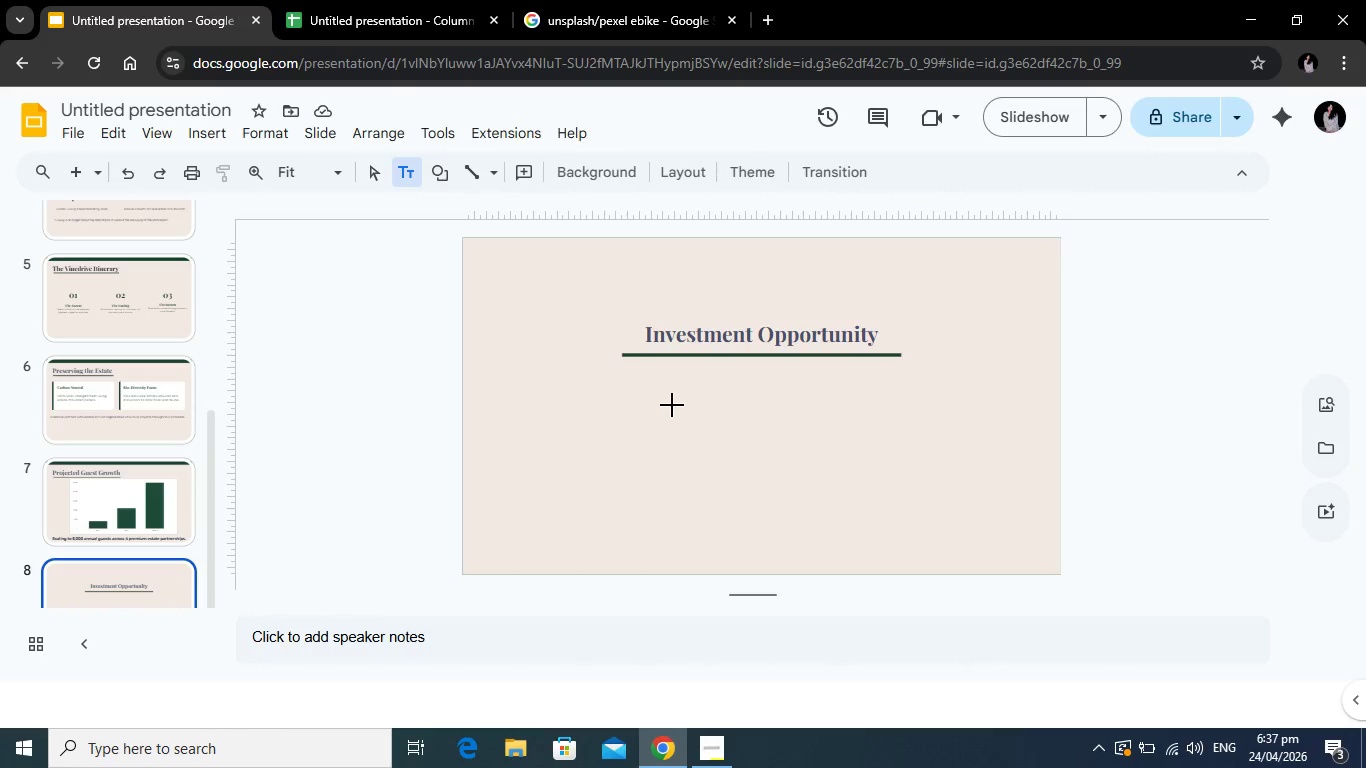 
left_click_drag(start_coordinate=[633, 383], to_coordinate=[888, 422])
 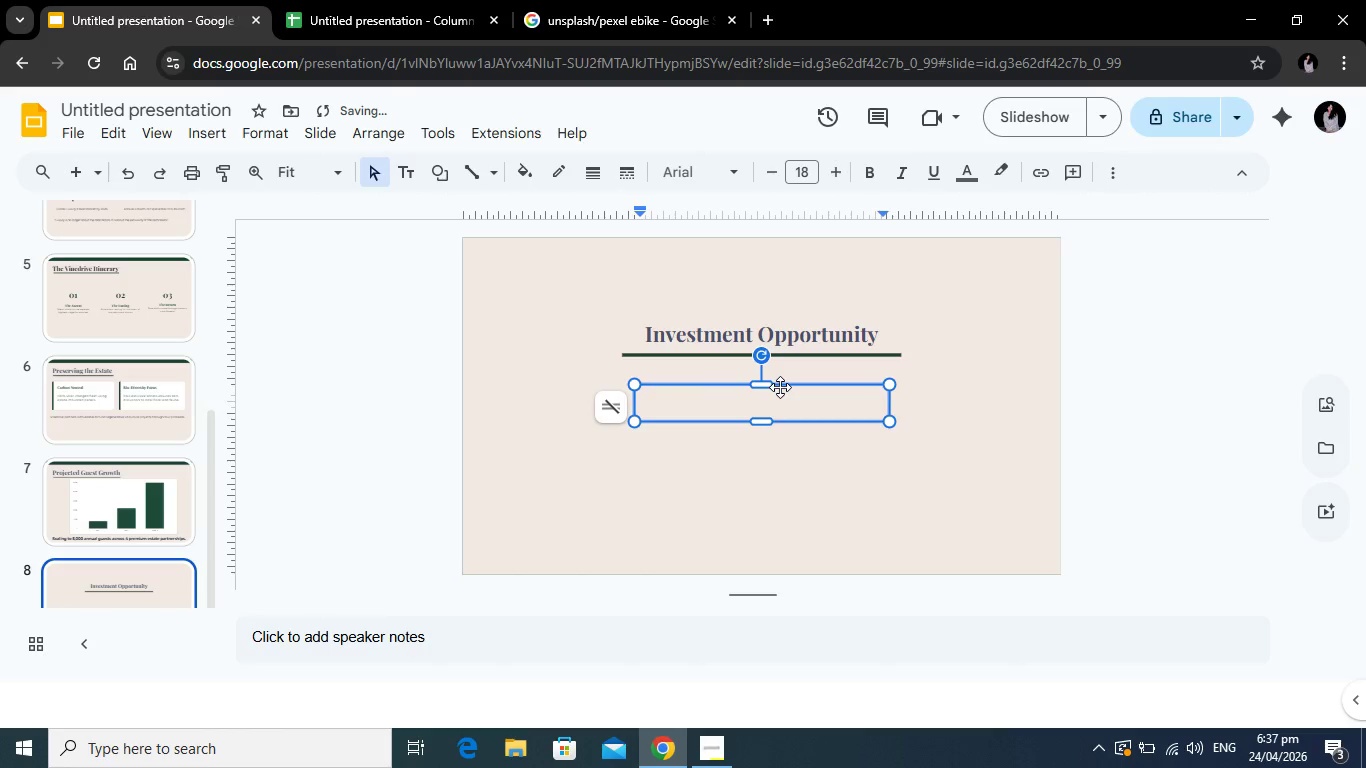 
left_click_drag(start_coordinate=[780, 387], to_coordinate=[782, 380])
 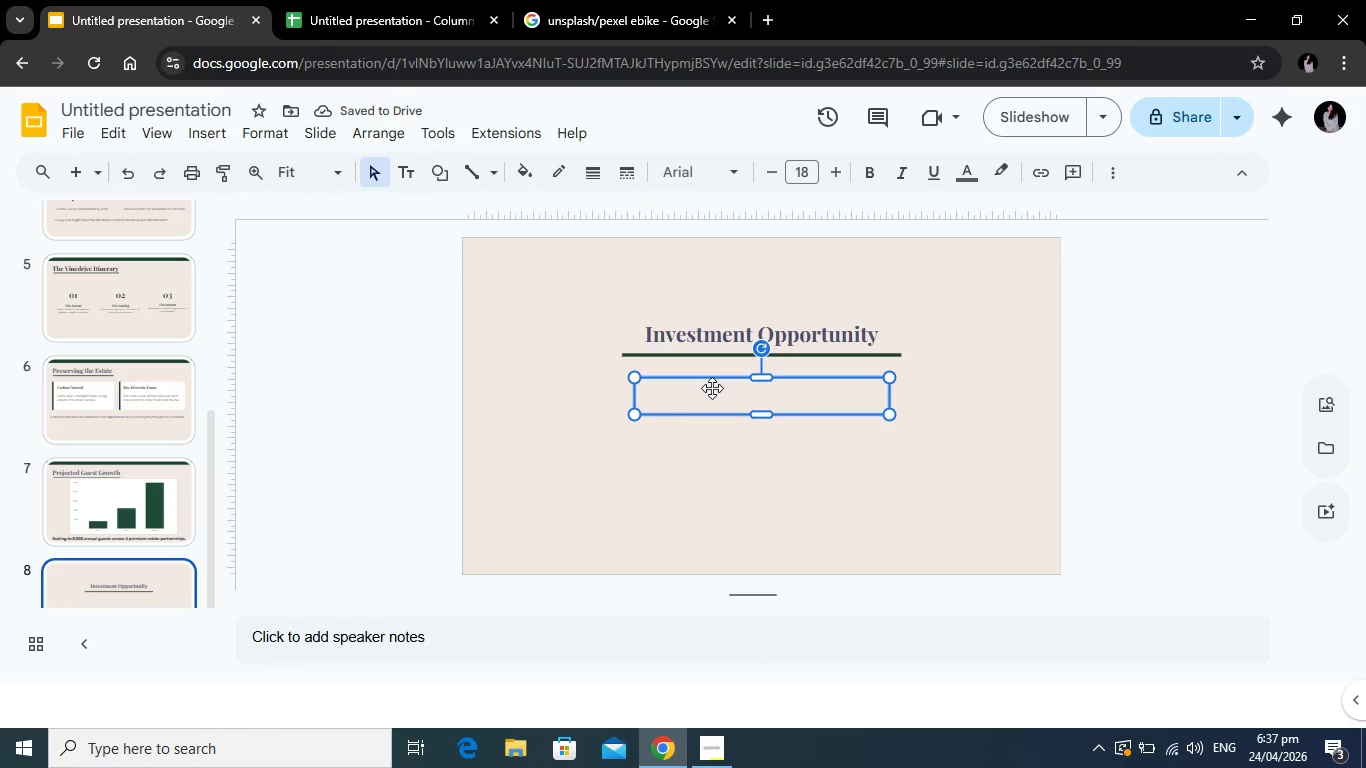 
type($750K )
key(Backspace)
key(Backspace)
type(k SEed Round)
 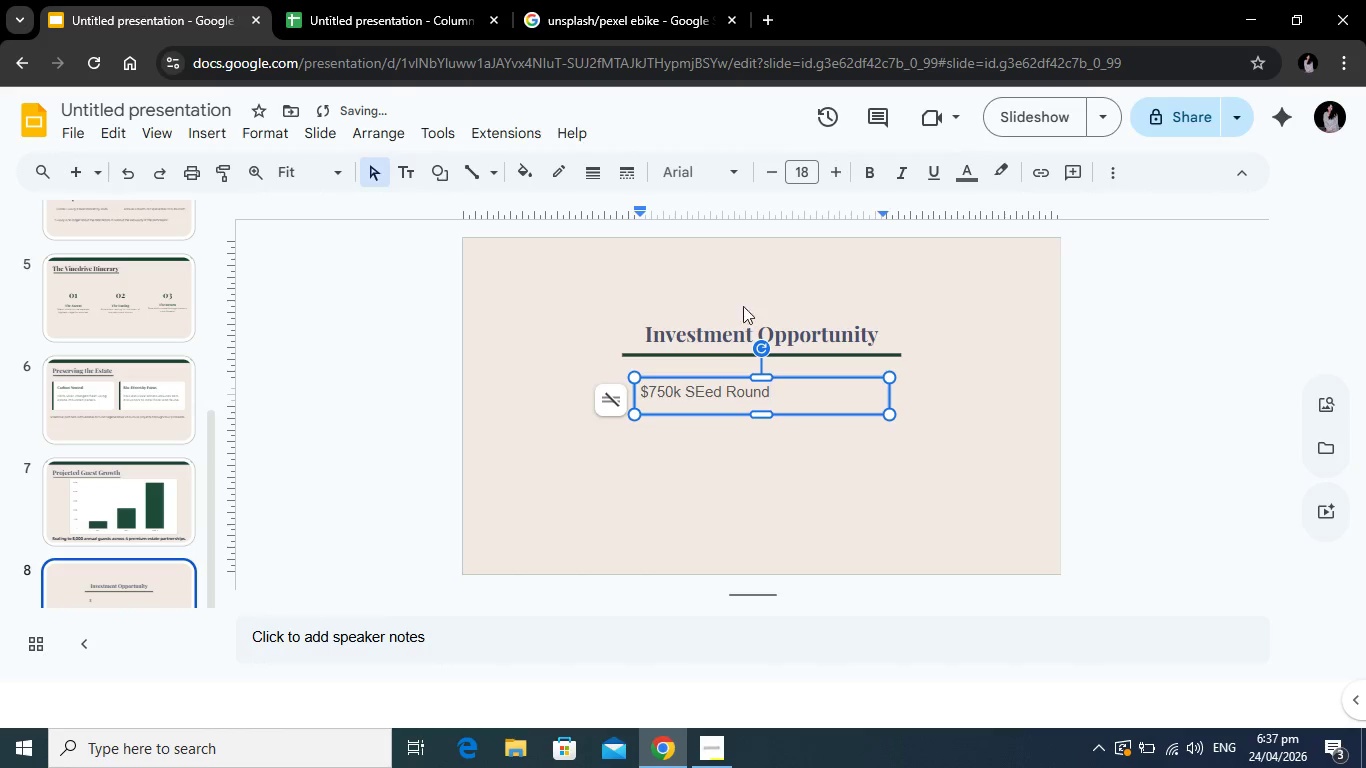 
left_click([701, 393])
 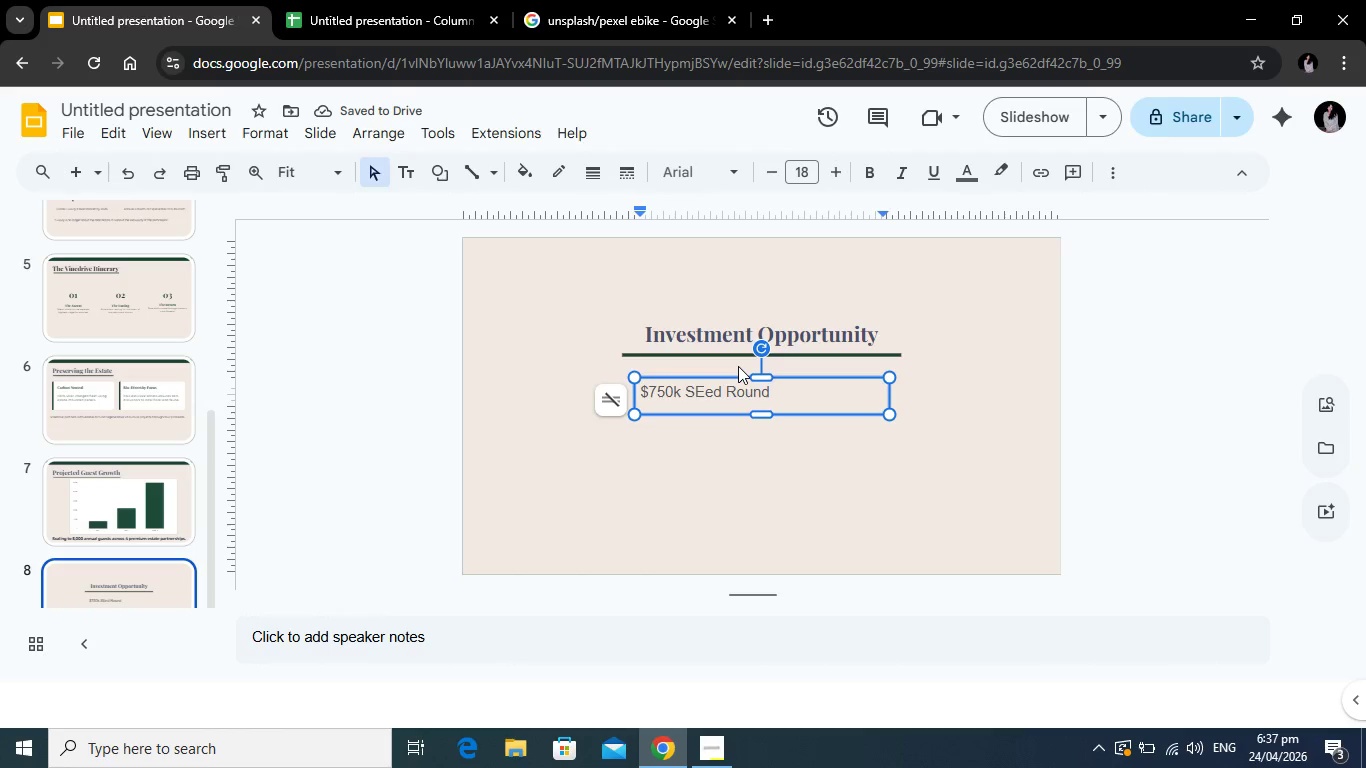 
key(Backspace)
 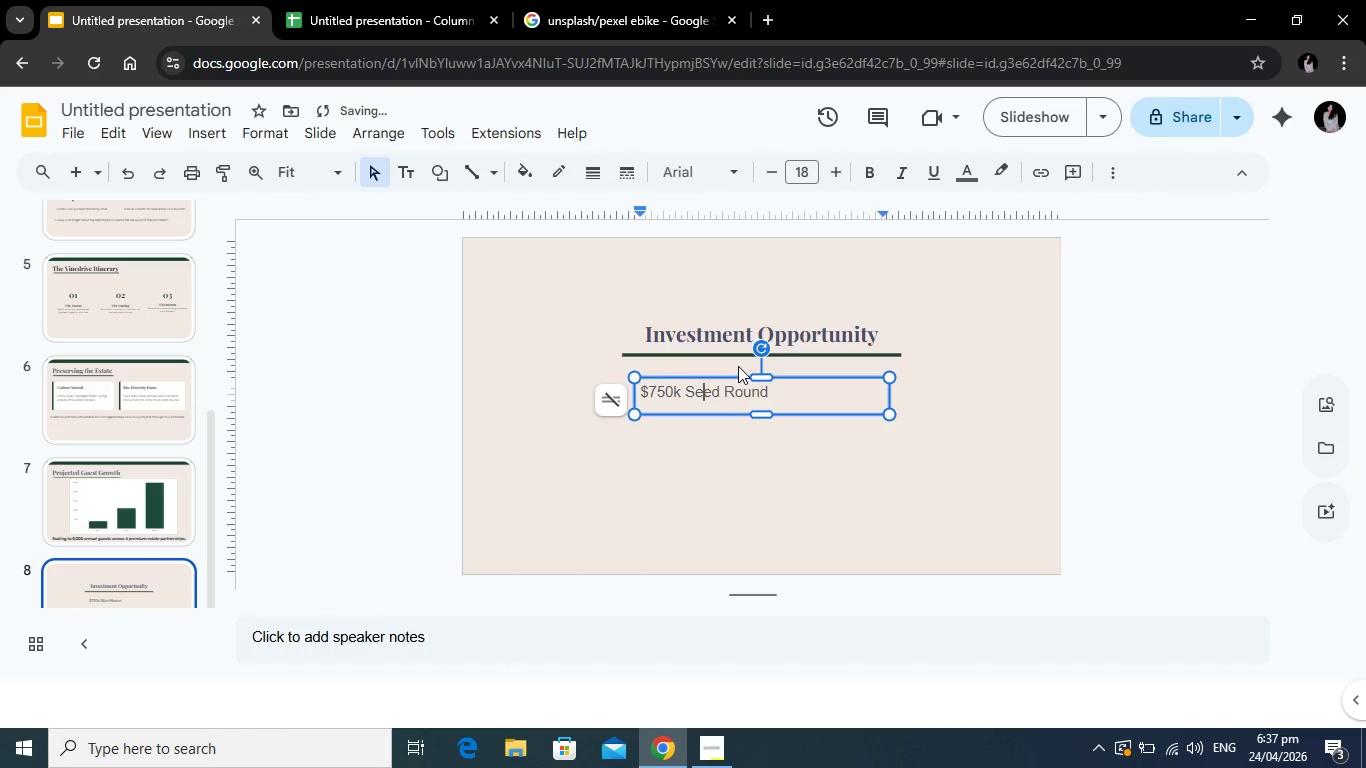 
key(E)
 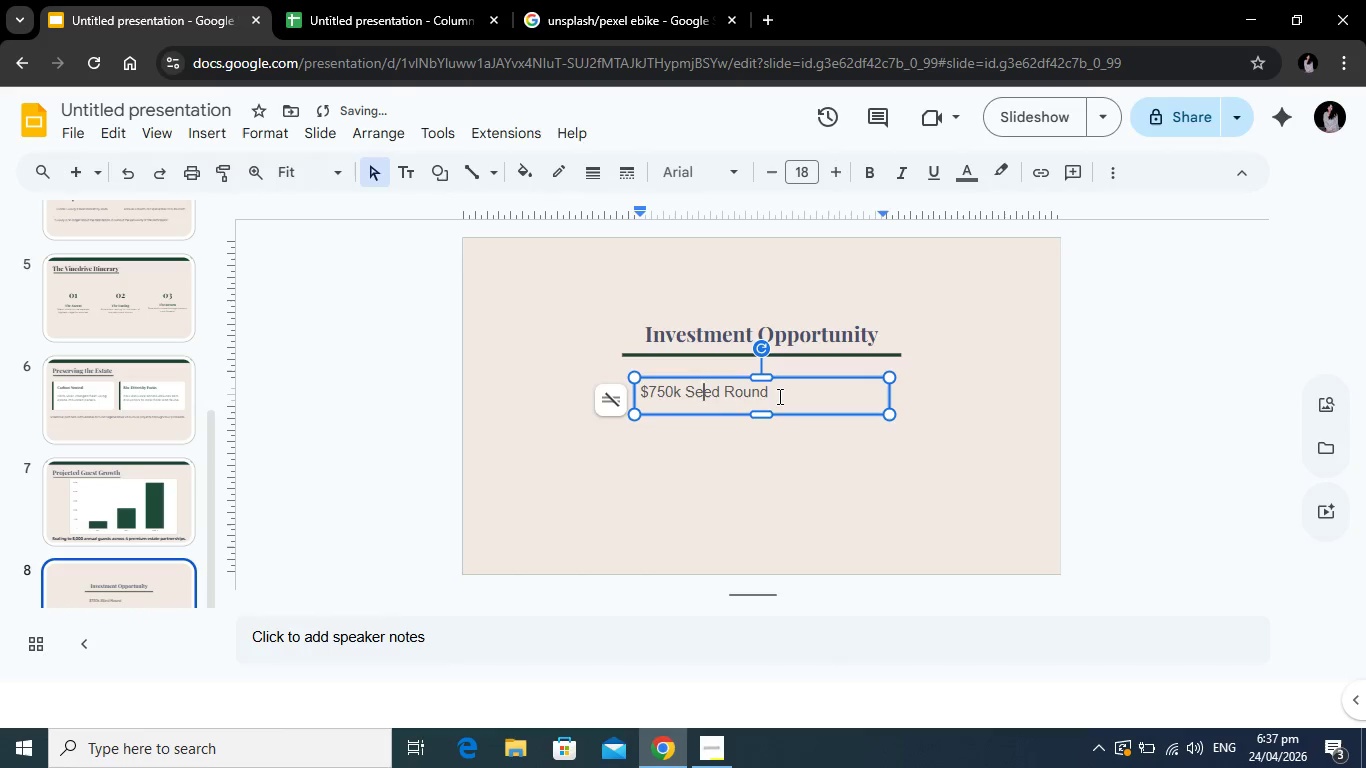 
left_click_drag(start_coordinate=[778, 396], to_coordinate=[637, 398])
 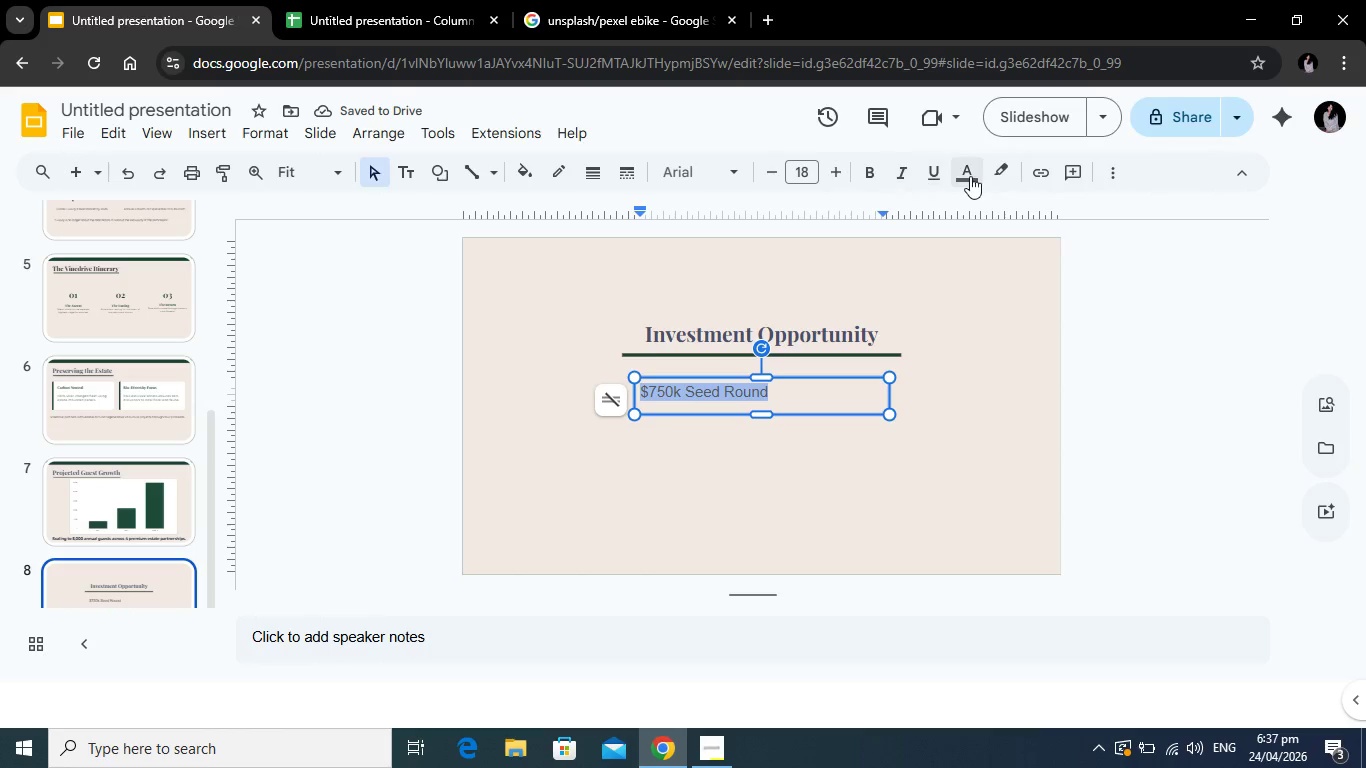 
left_click([970, 176])
 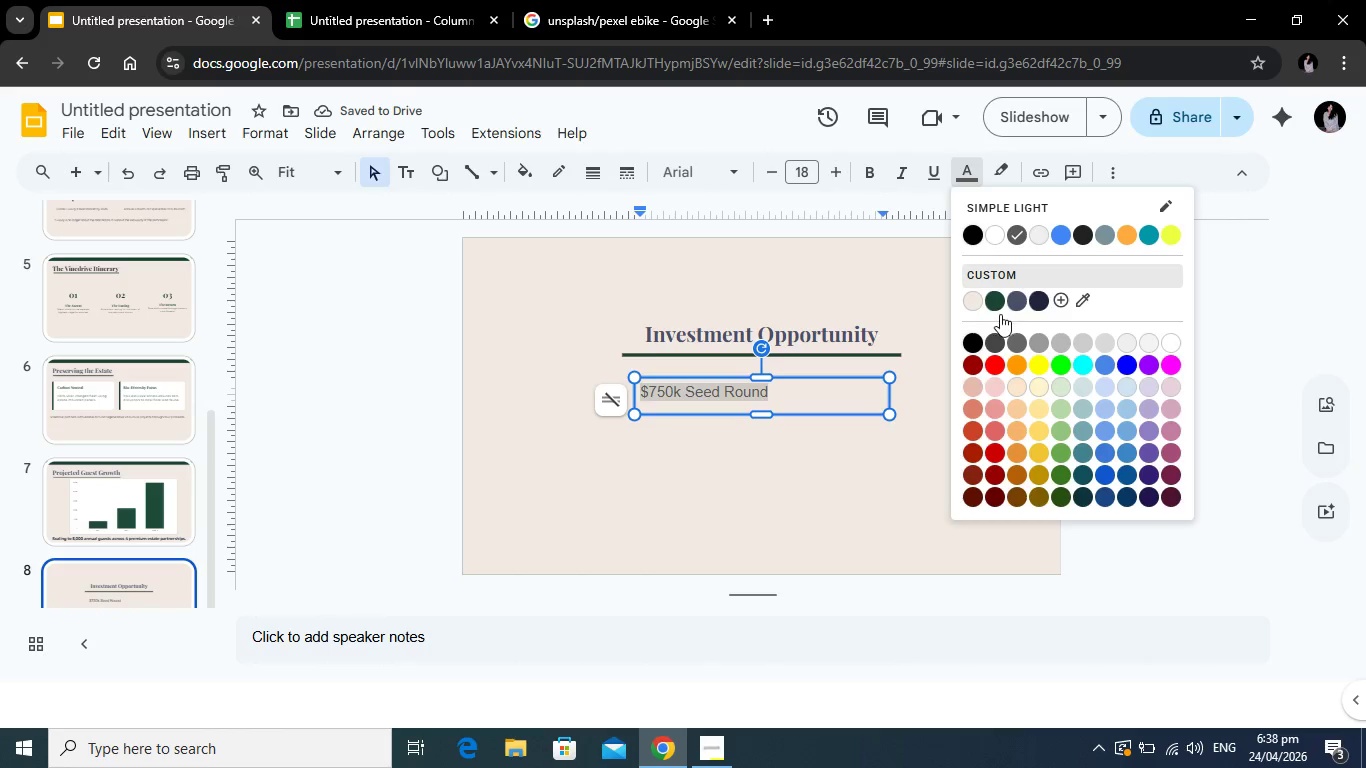 
left_click([995, 298])
 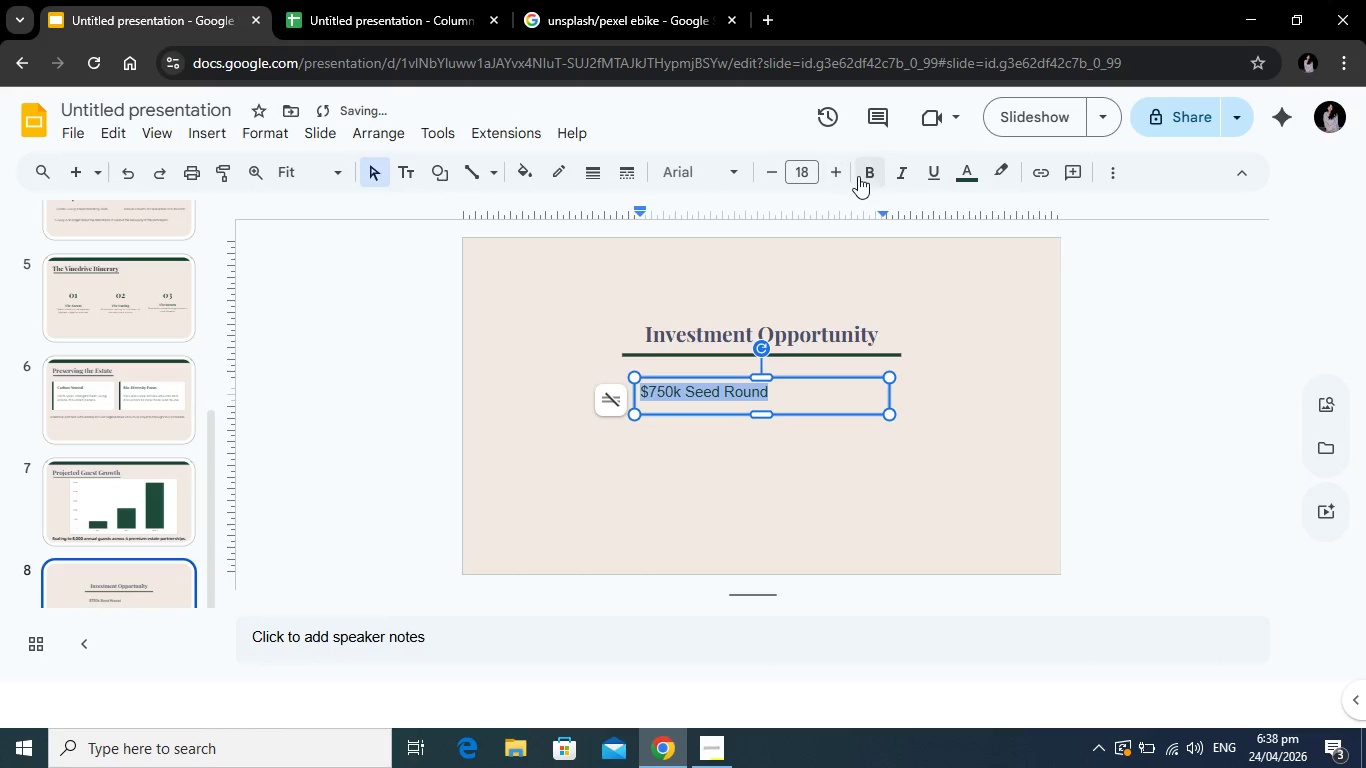 
left_click([868, 172])
 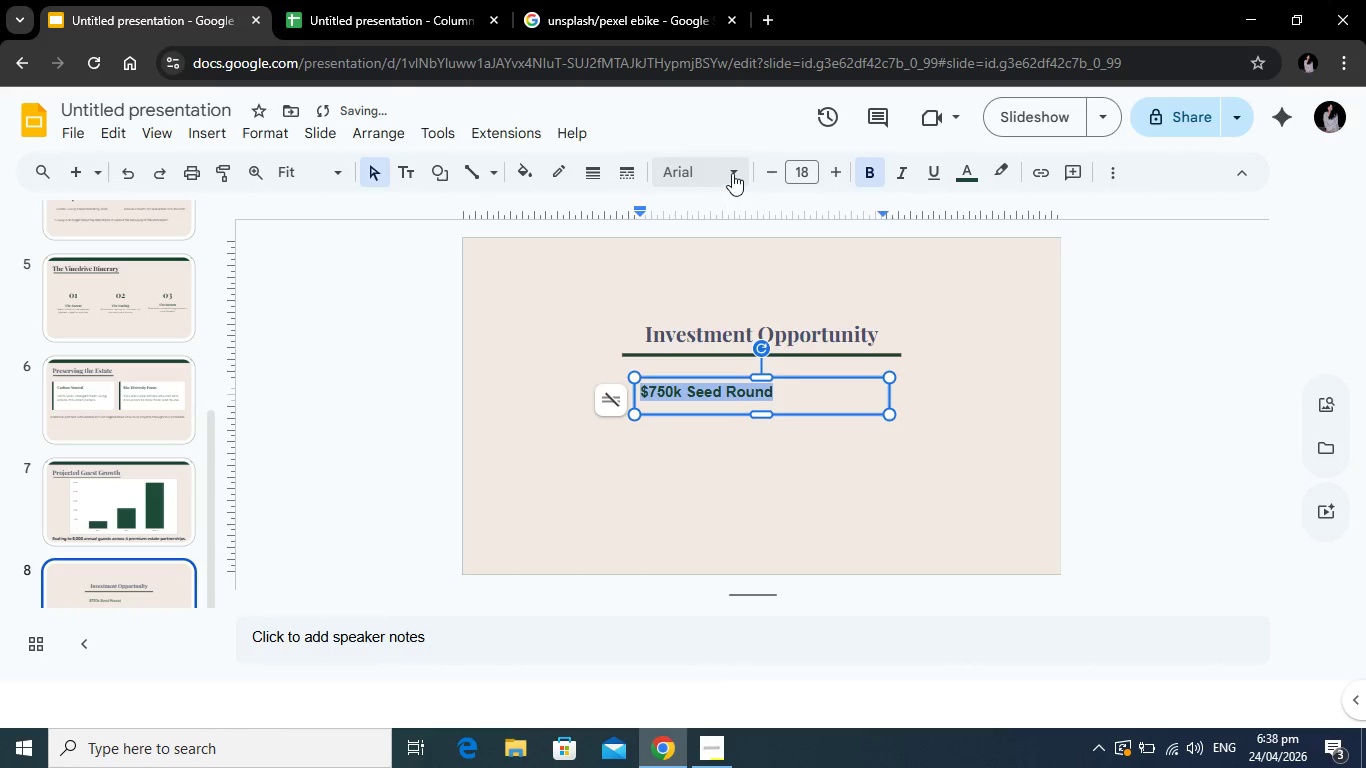 
left_click([732, 173])
 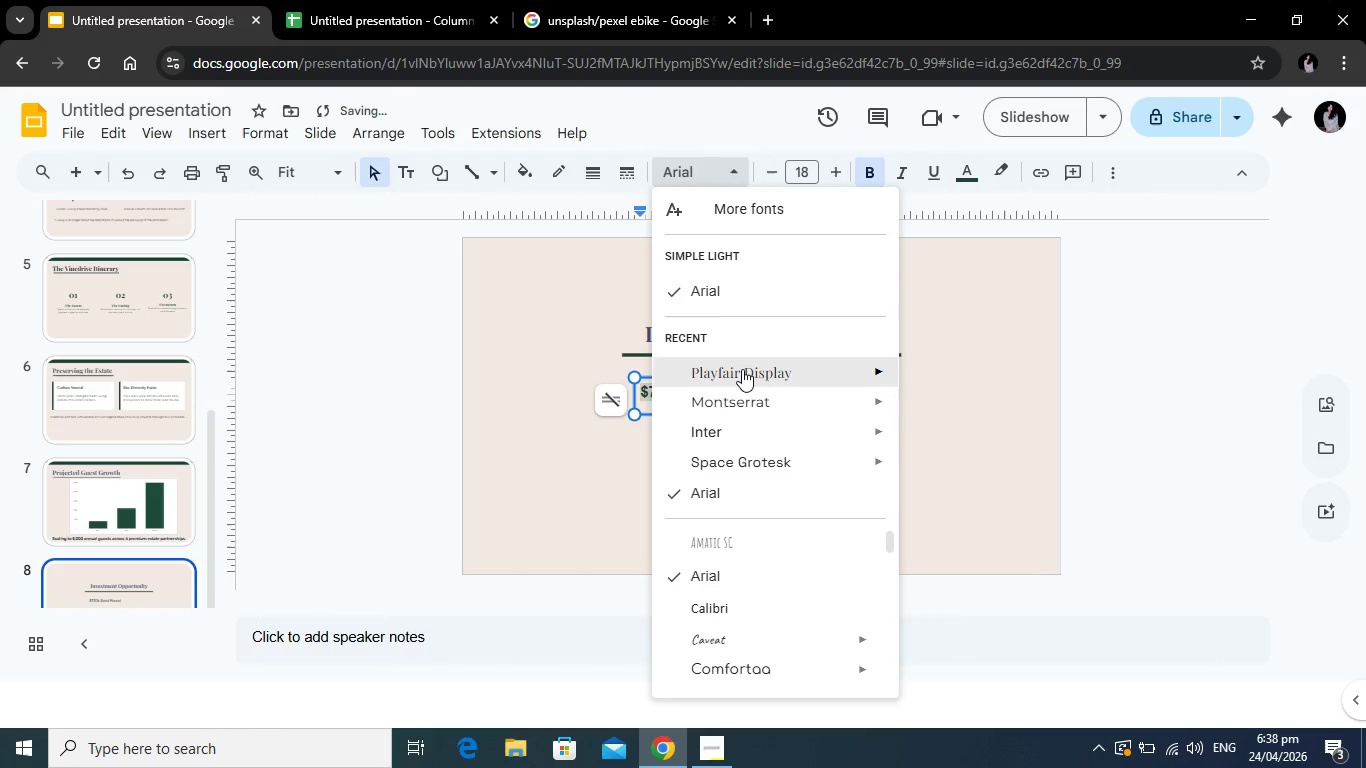 
left_click([742, 369])
 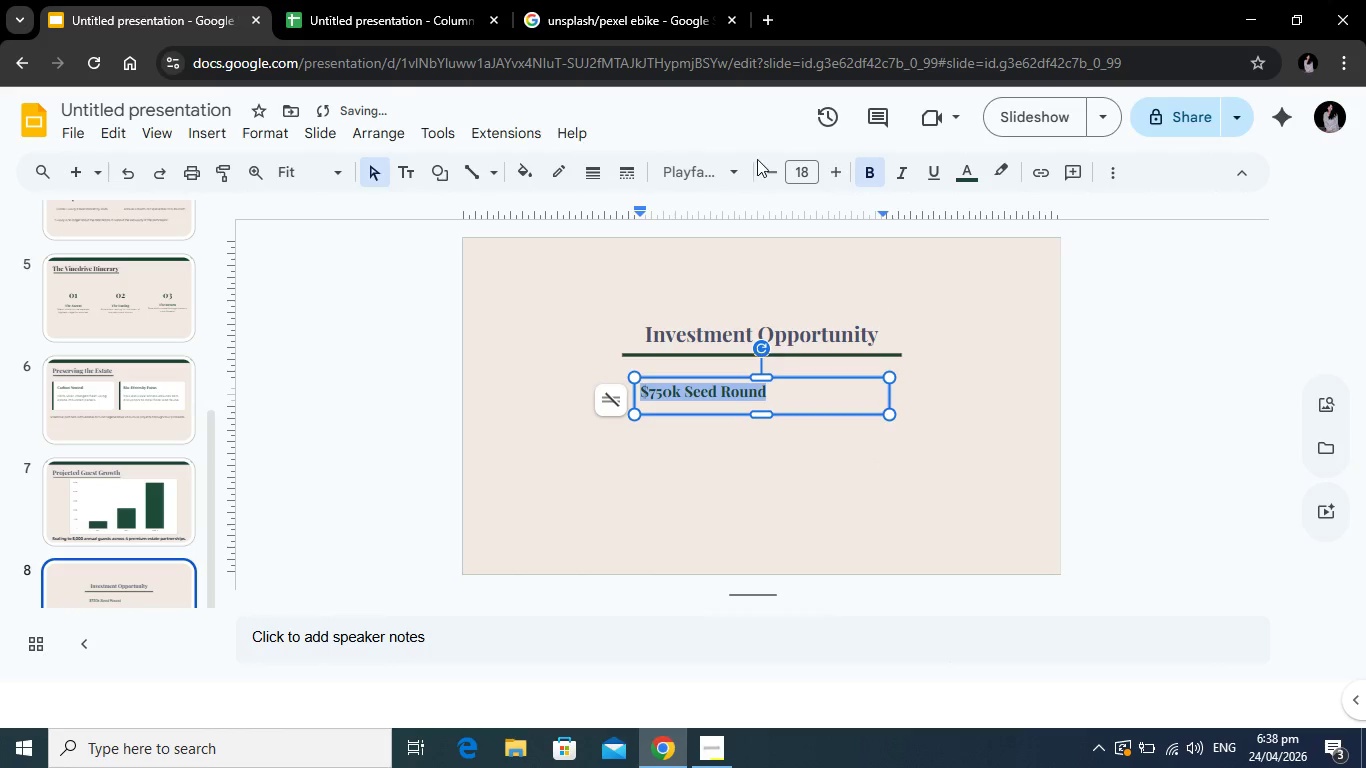 
left_click([727, 175])
 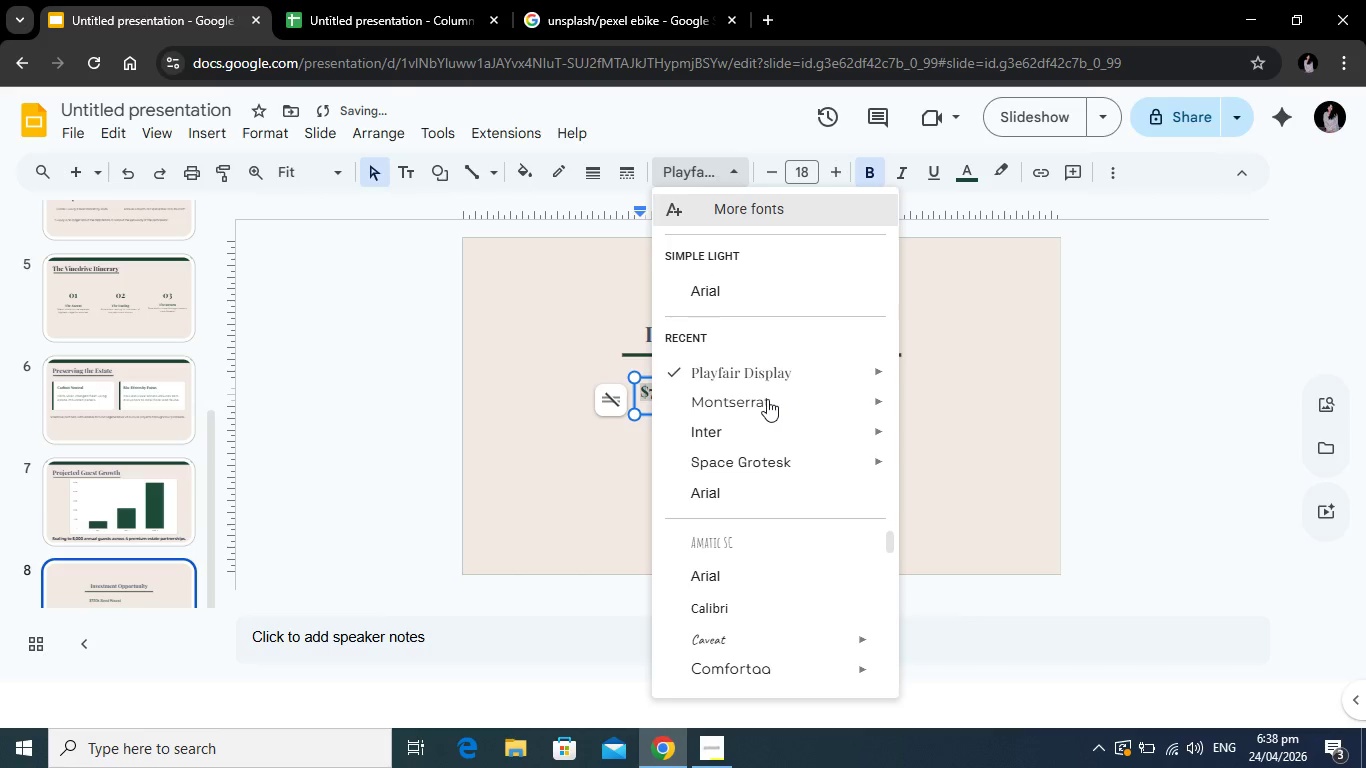 
left_click([767, 399])
 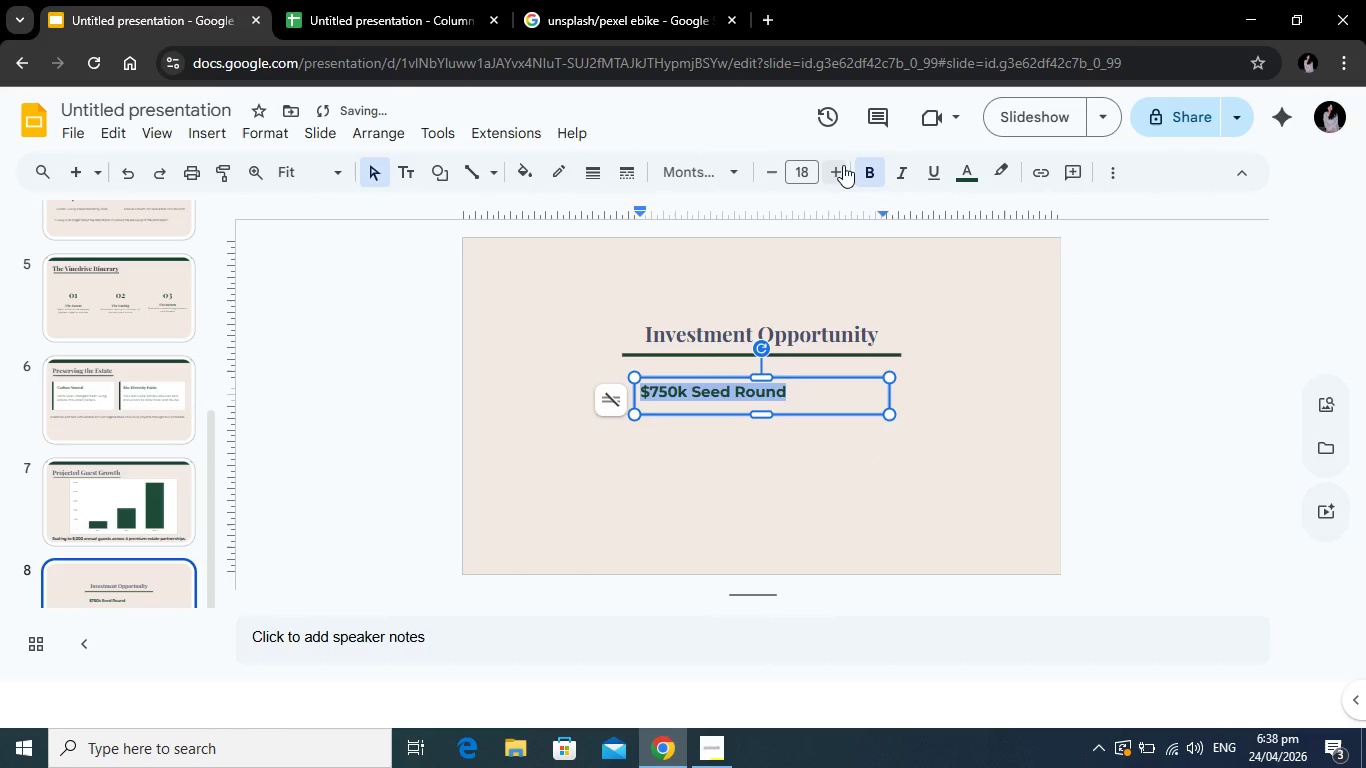 
double_click([843, 166])
 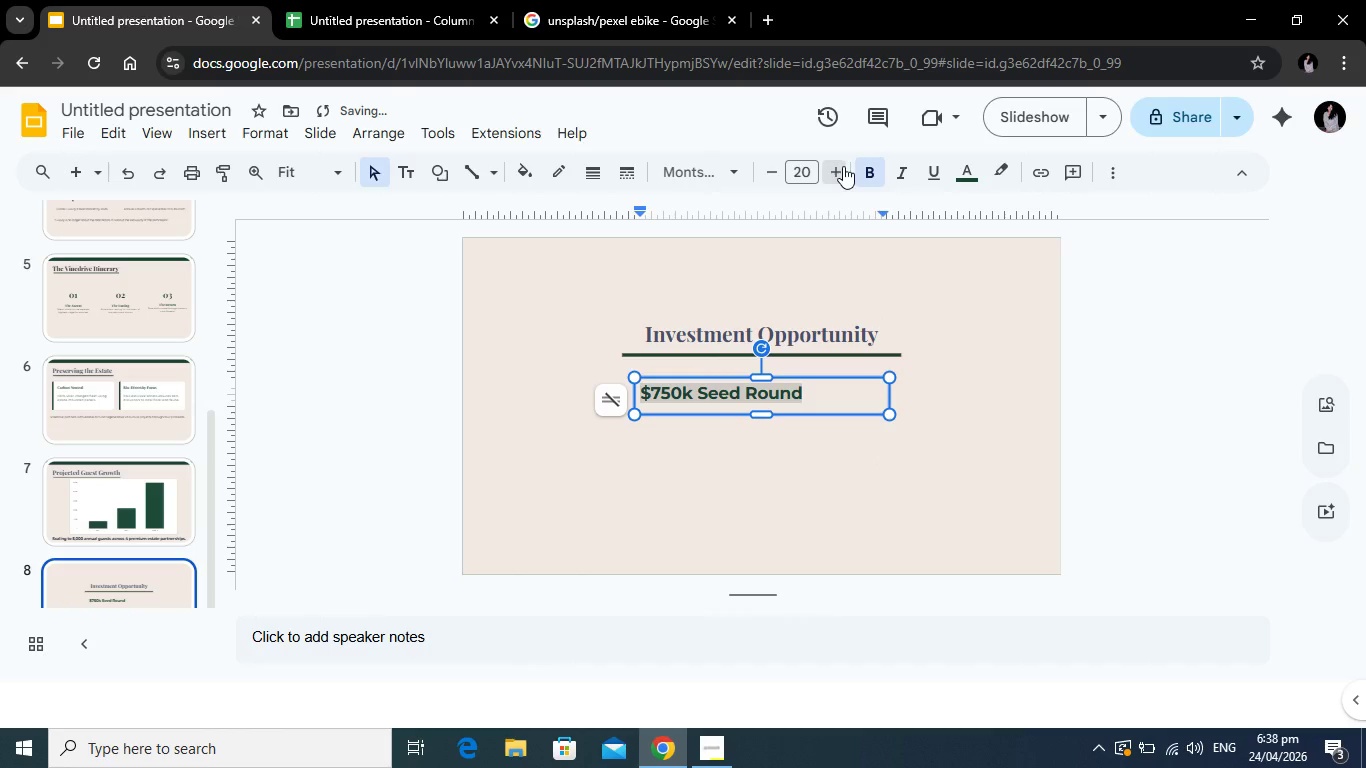 
triple_click([843, 166])
 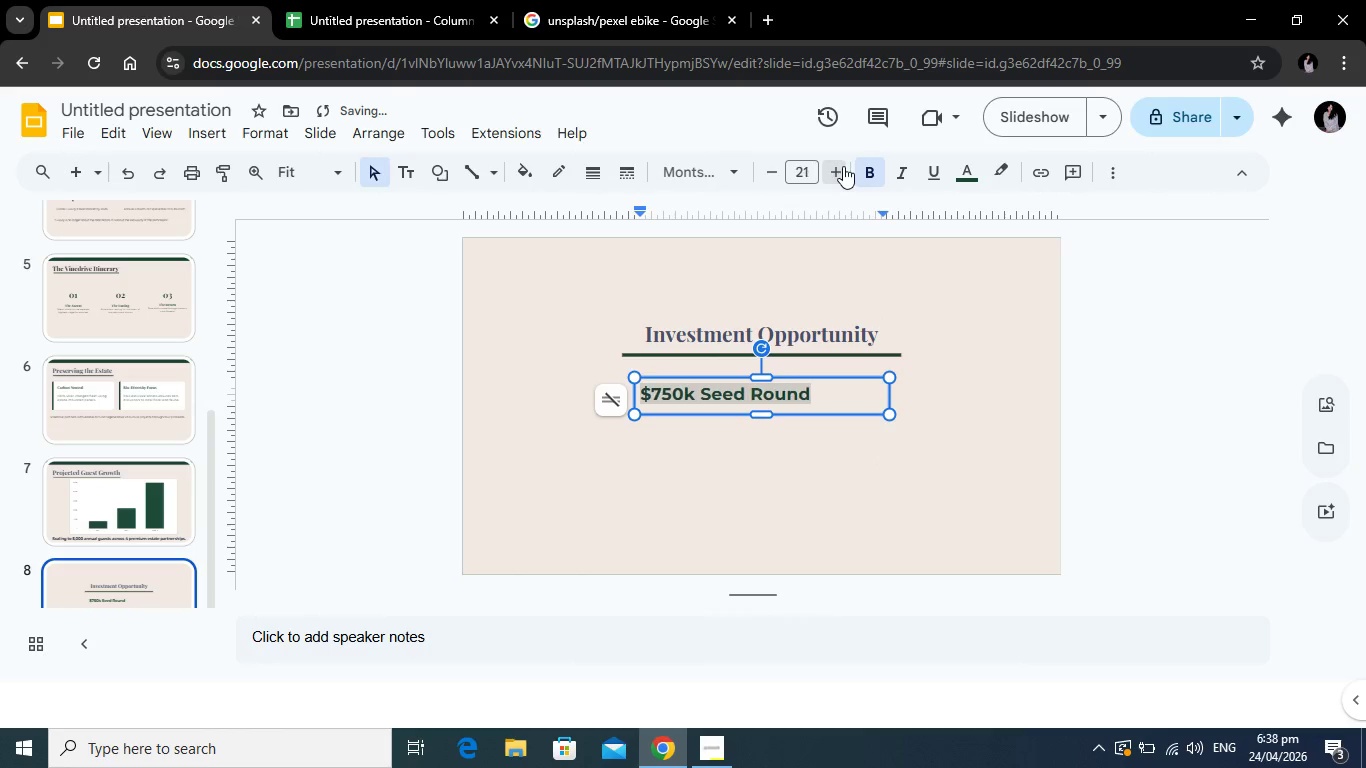 
triple_click([843, 166])
 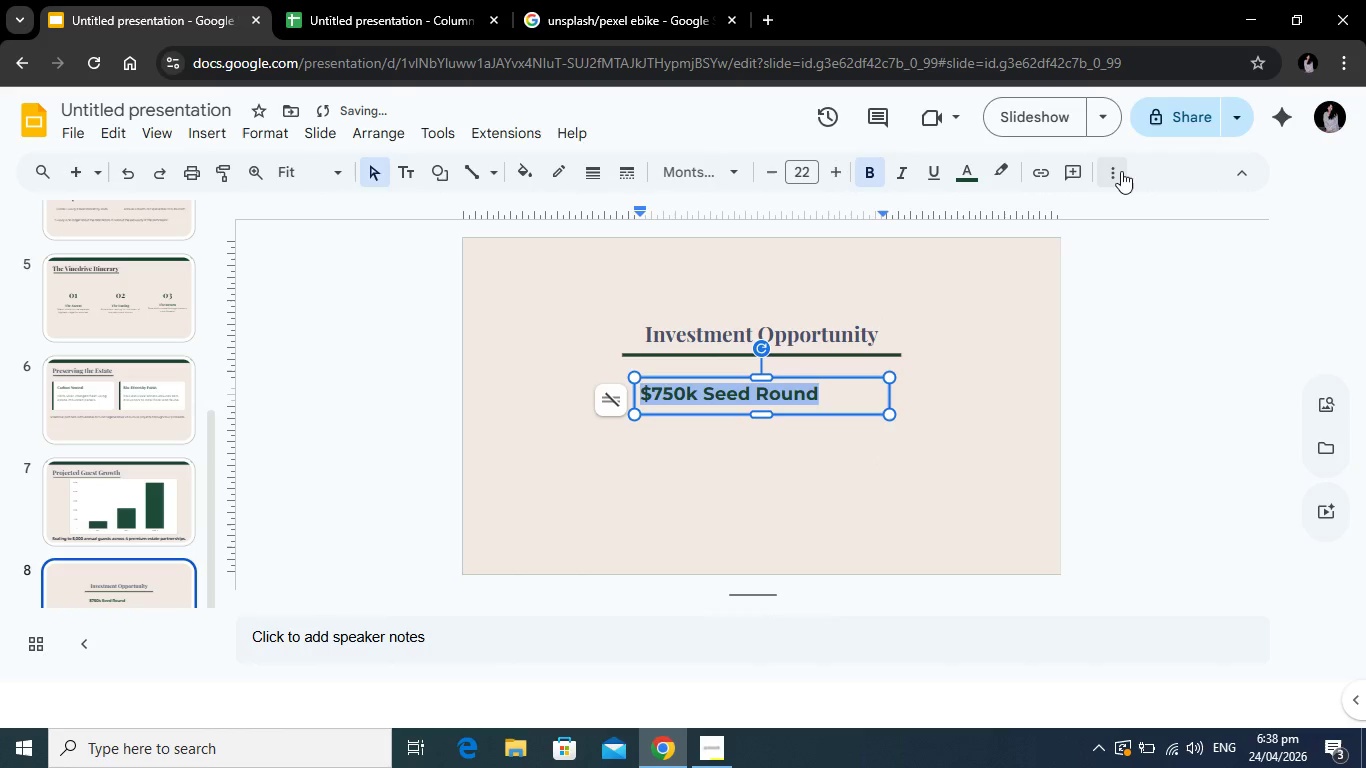 
left_click([1121, 171])
 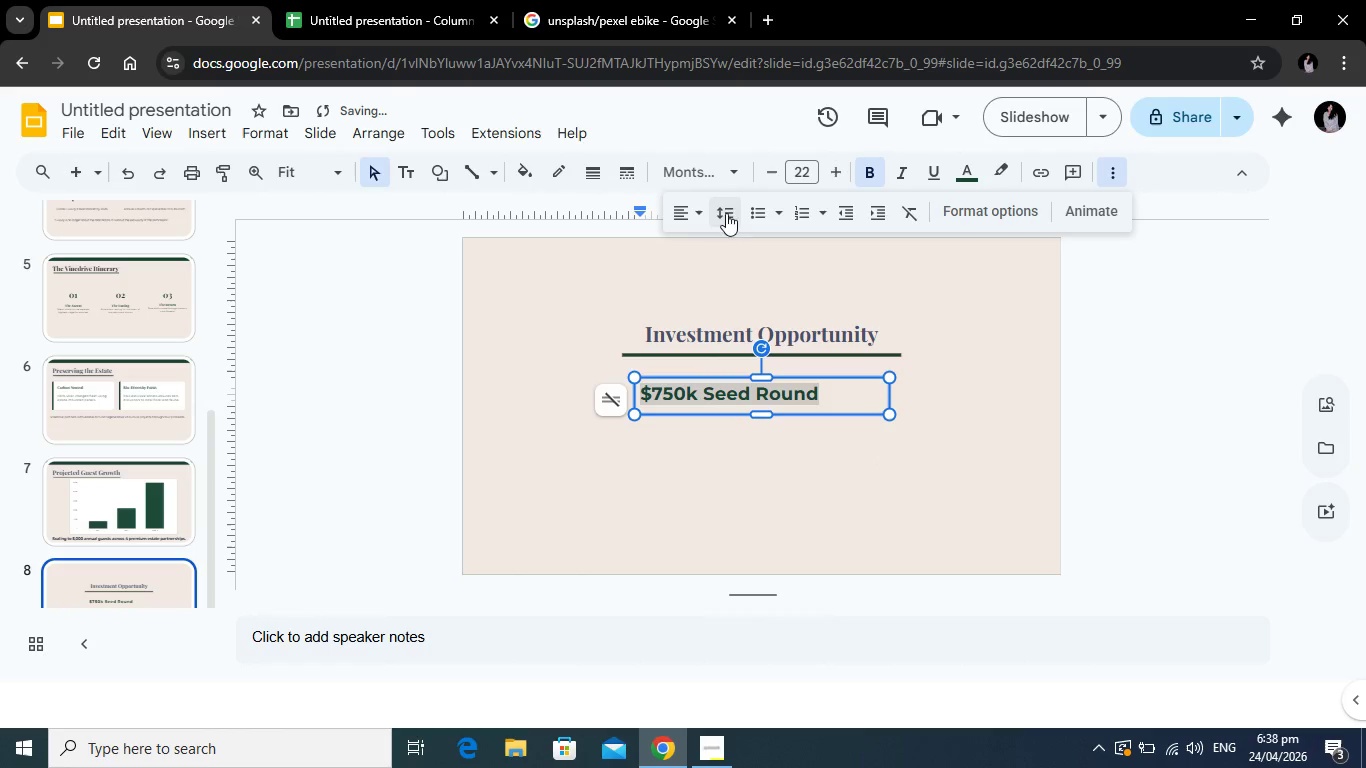 
left_click([689, 209])
 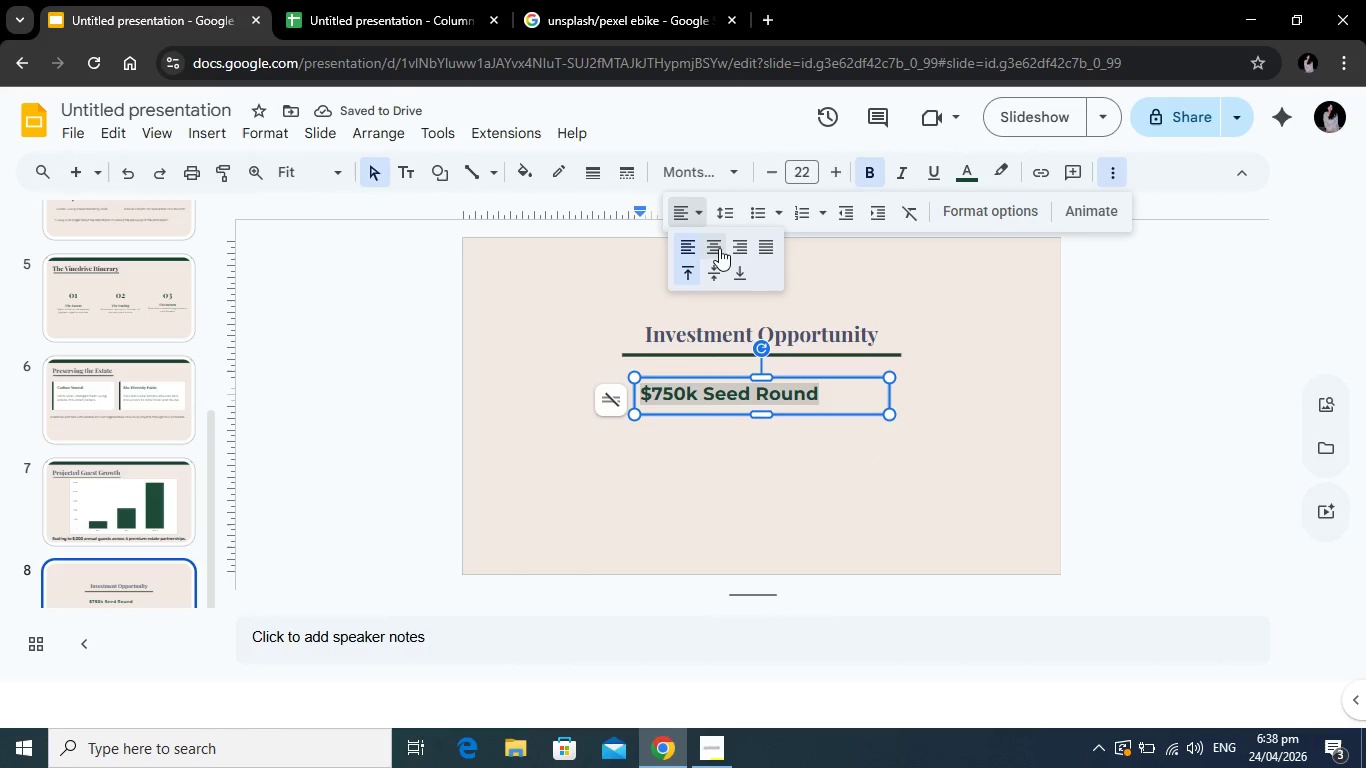 
left_click([719, 248])
 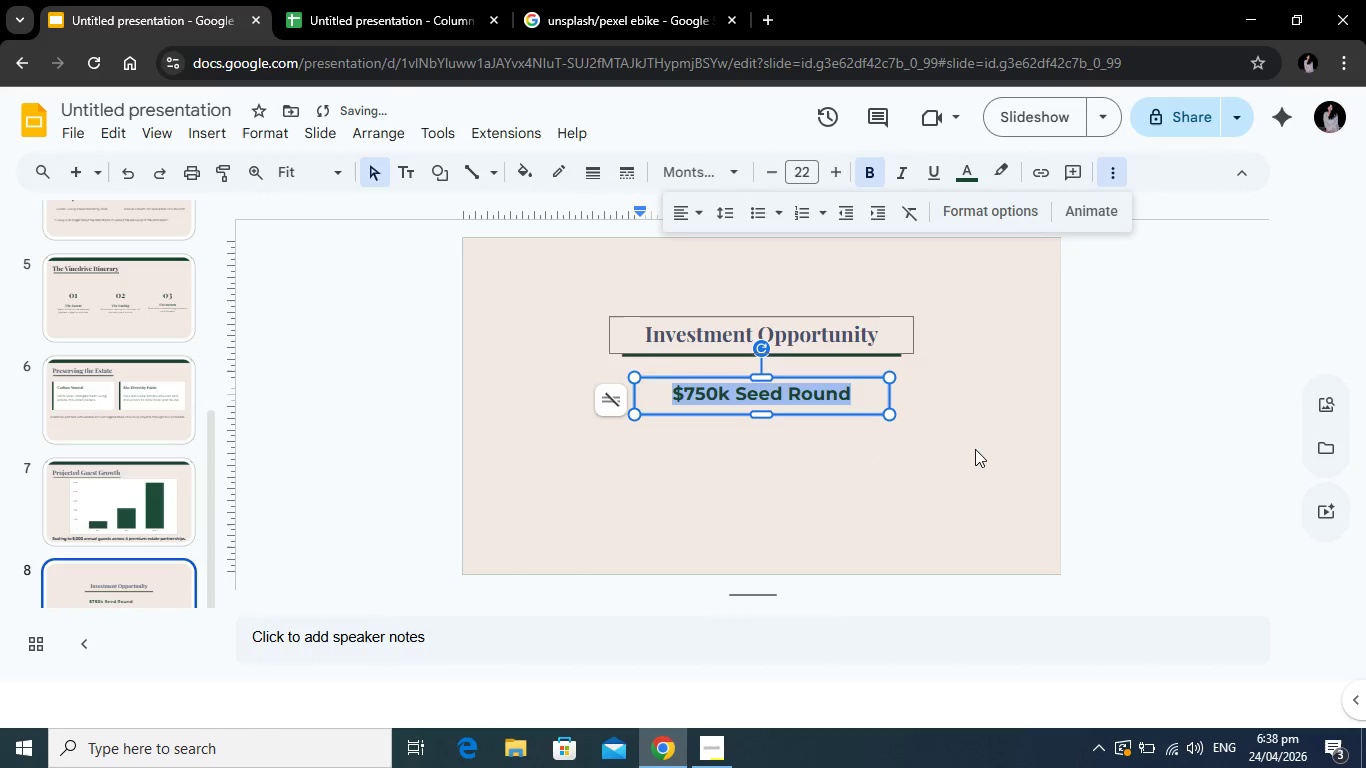 
left_click([976, 445])
 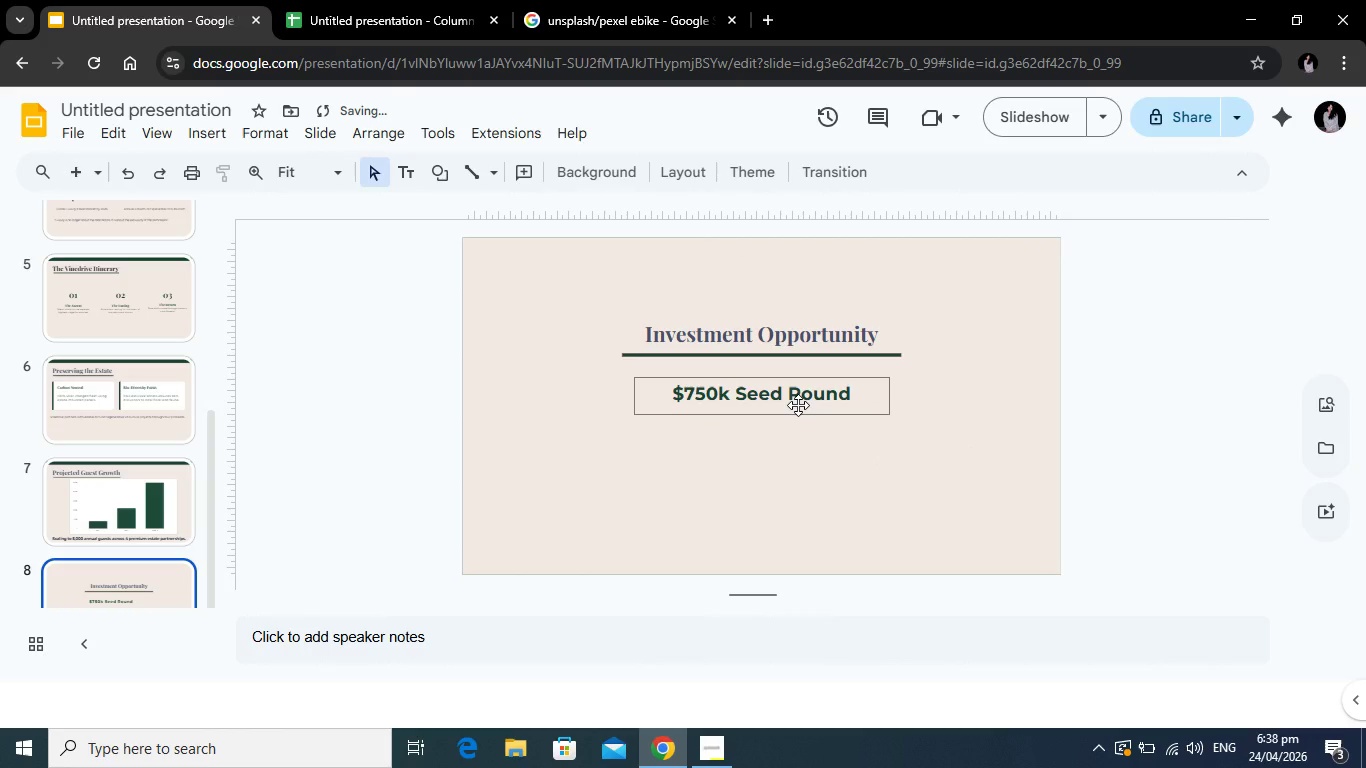 
left_click([798, 405])
 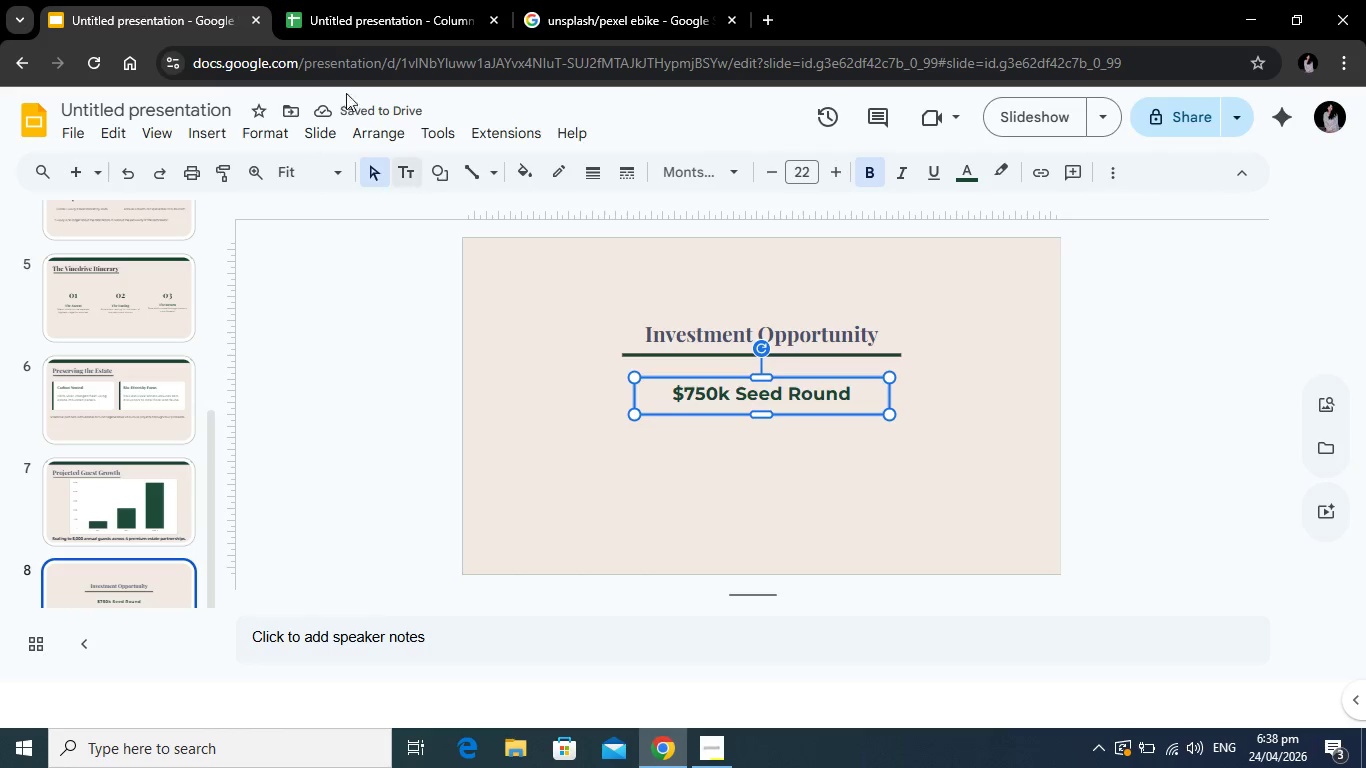 
left_click([536, 330])
 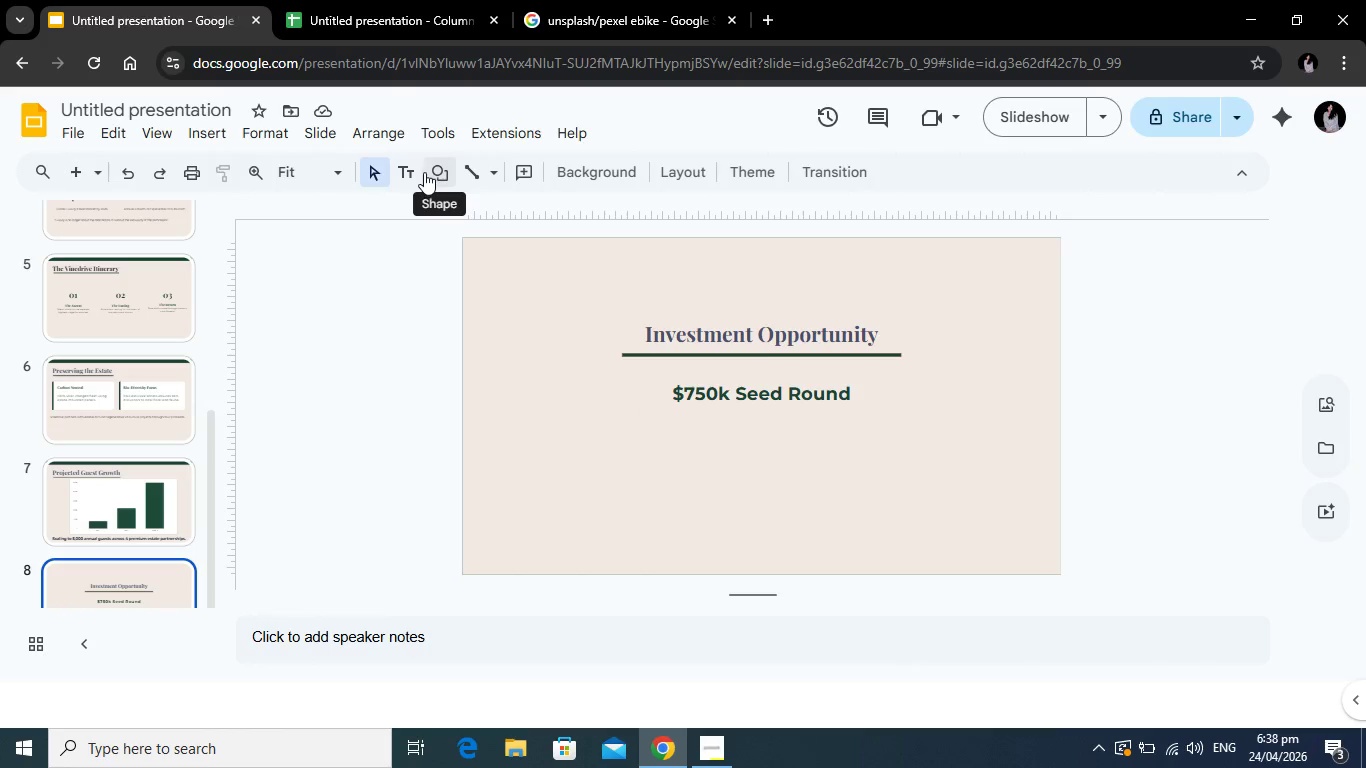 
left_click([414, 170])
 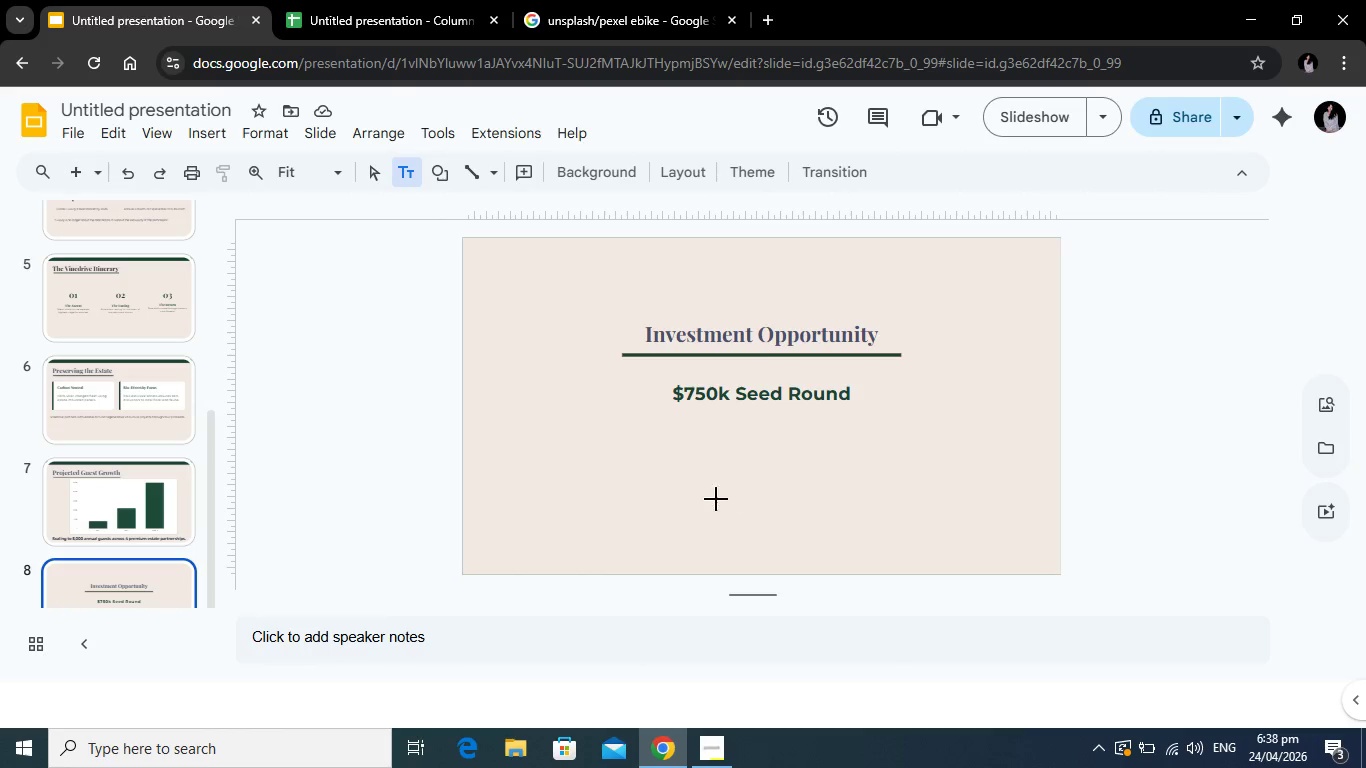 
left_click_drag(start_coordinate=[609, 413], to_coordinate=[978, 456])
 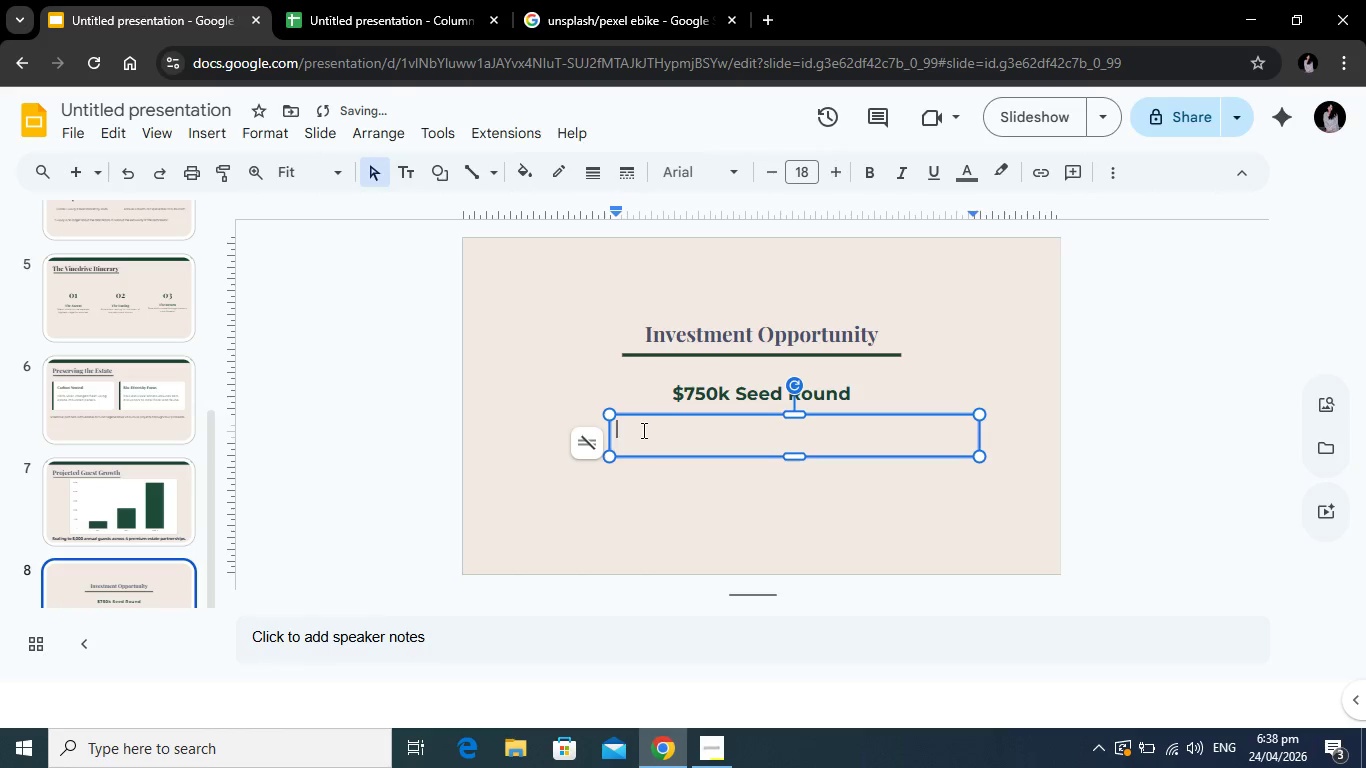 
type(Funding for Fleet Expansion (20 units), Partnership Acquisition, and Global Marketing)
 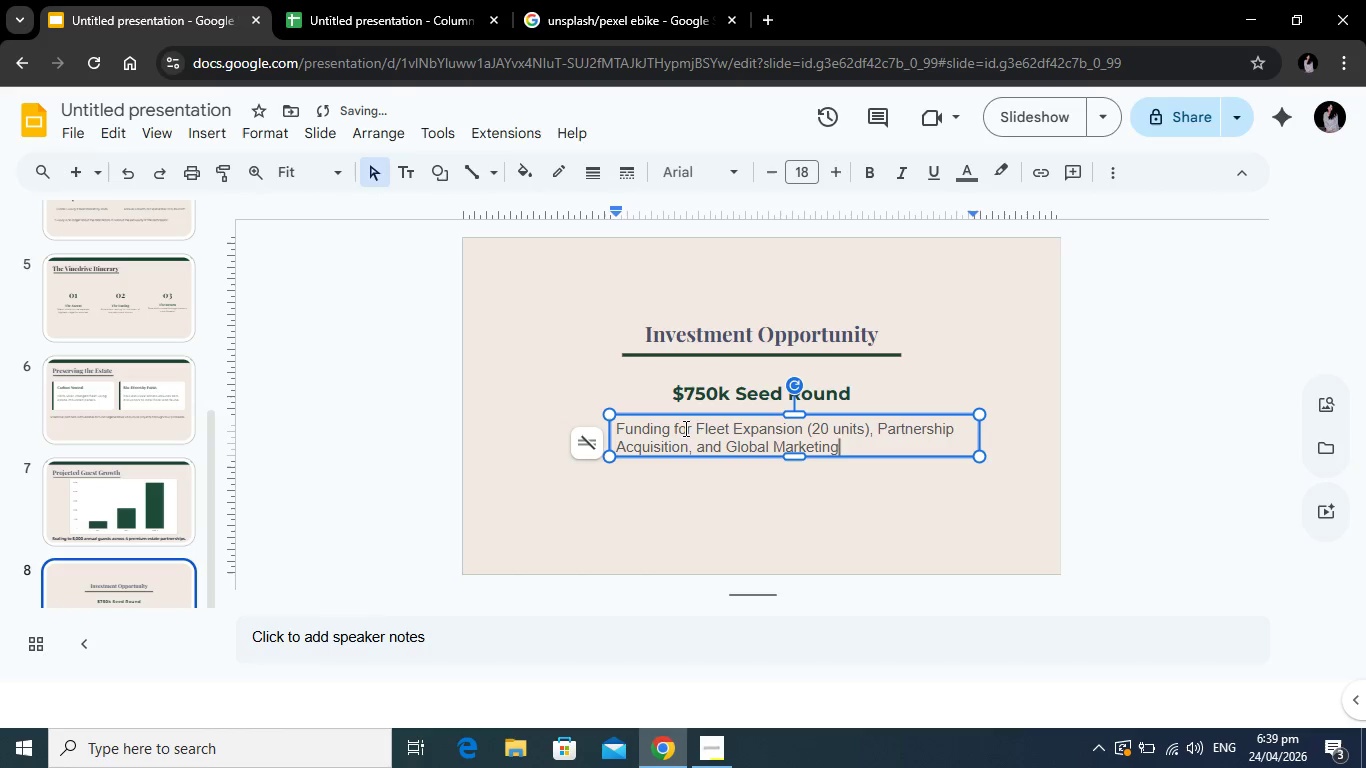 
left_click_drag(start_coordinate=[718, 416], to_coordinate=[688, 416])
 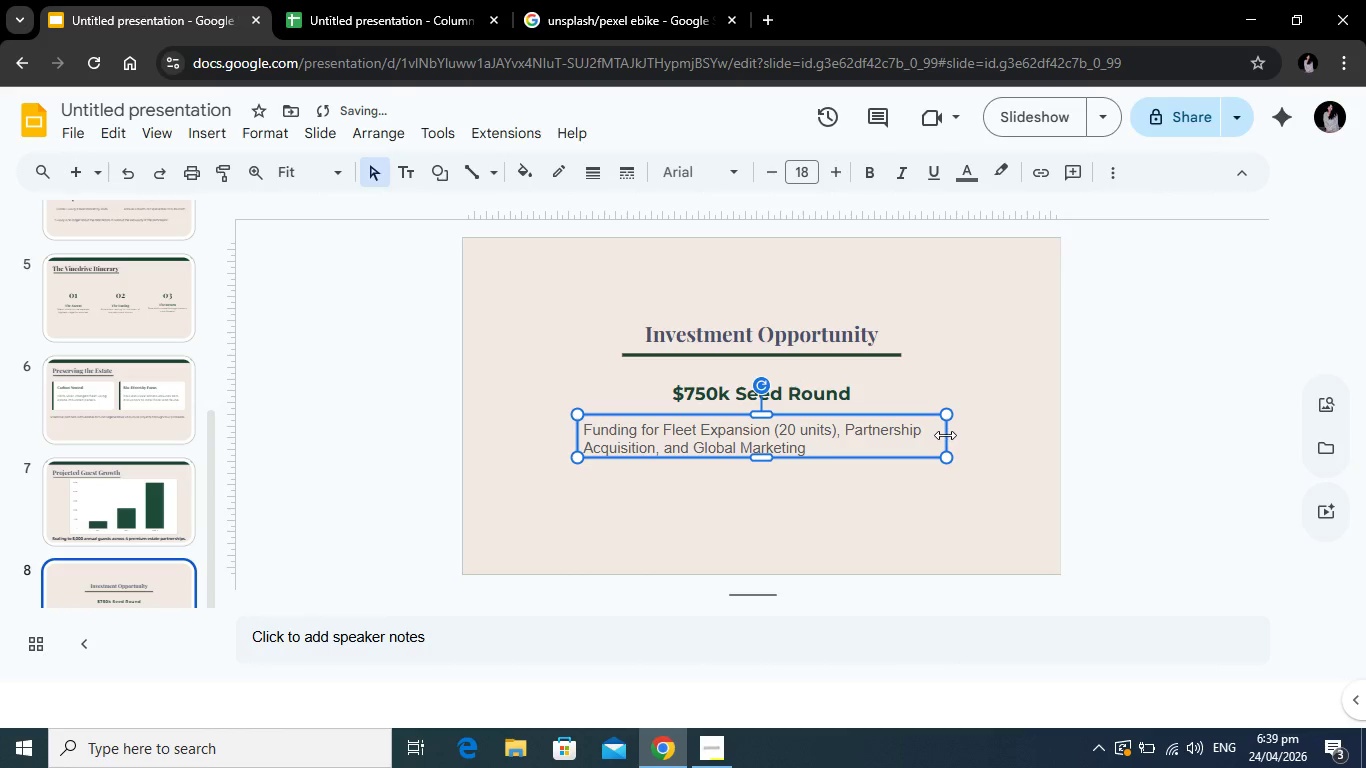 
left_click_drag(start_coordinate=[945, 435], to_coordinate=[982, 435])
 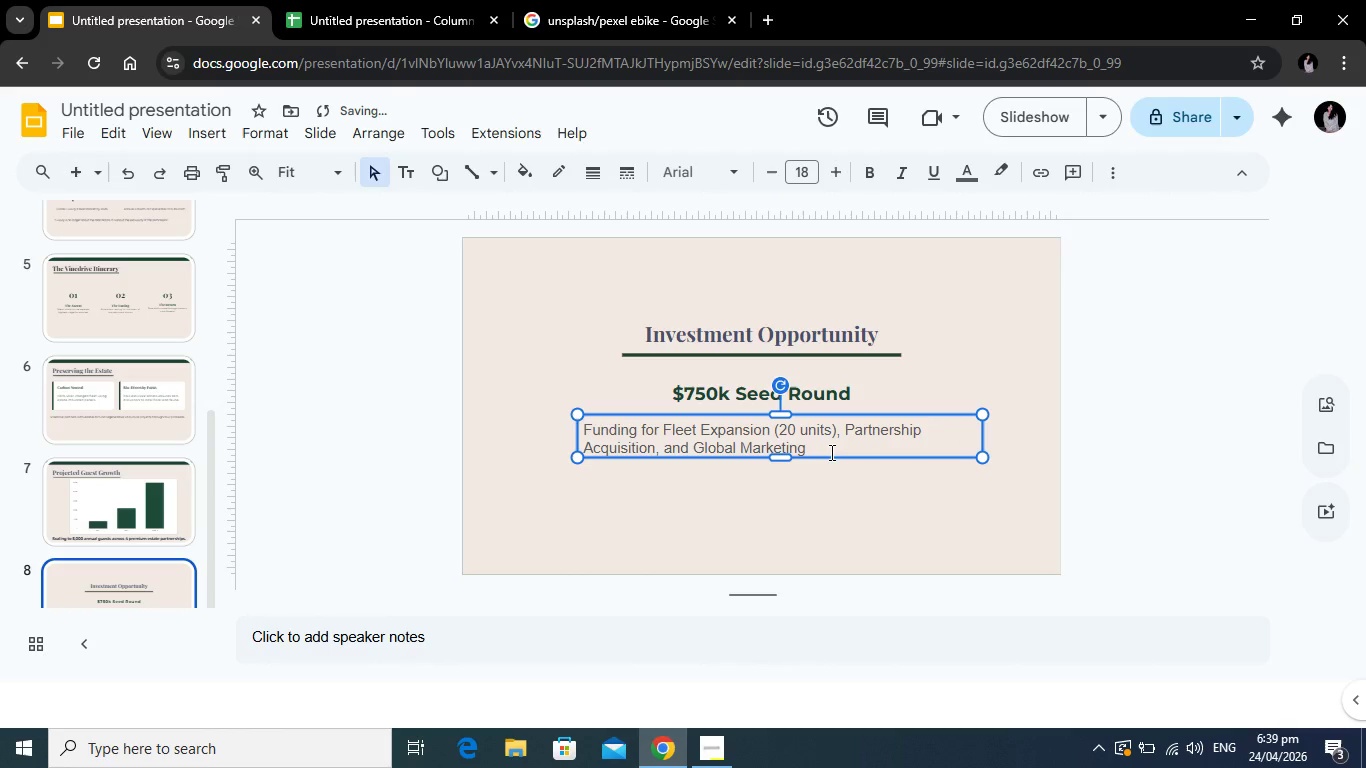 
left_click_drag(start_coordinate=[830, 452], to_coordinate=[576, 416])
 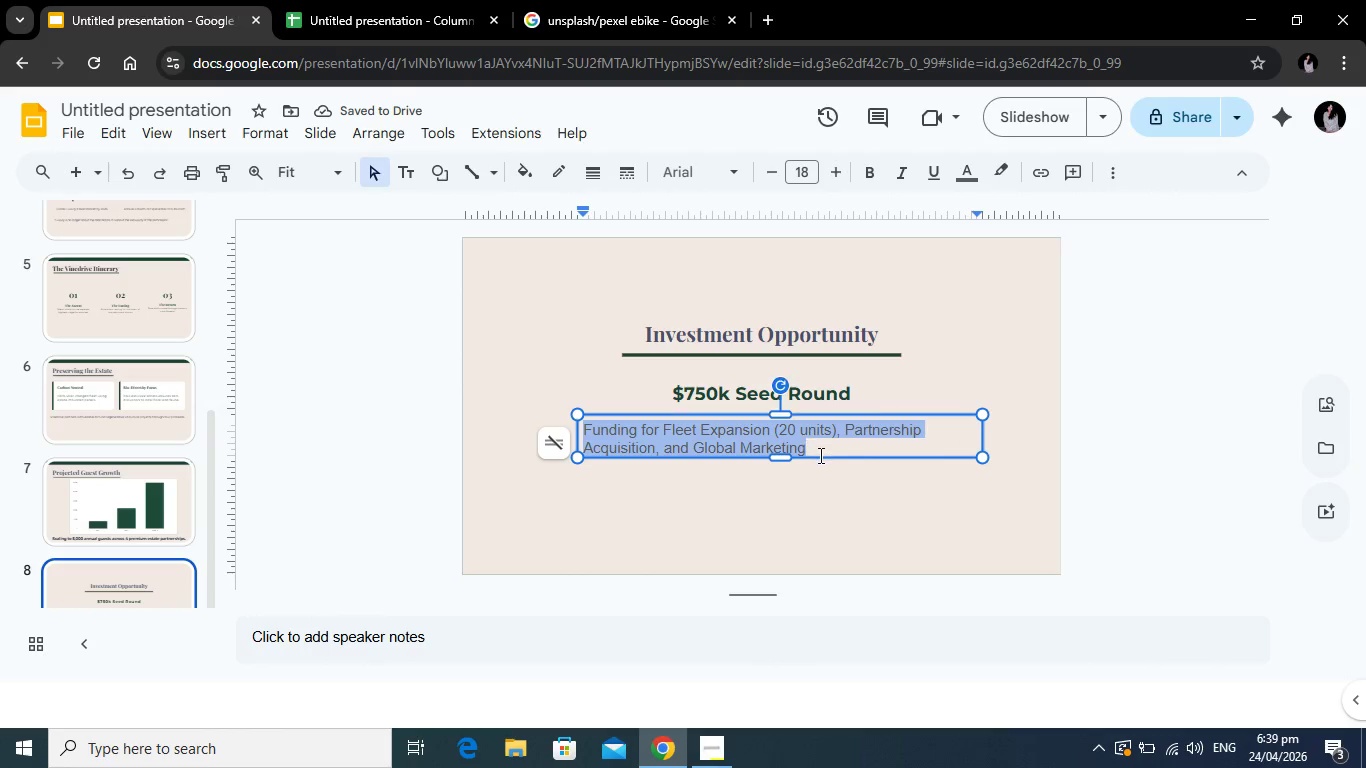 
left_click([819, 455])
 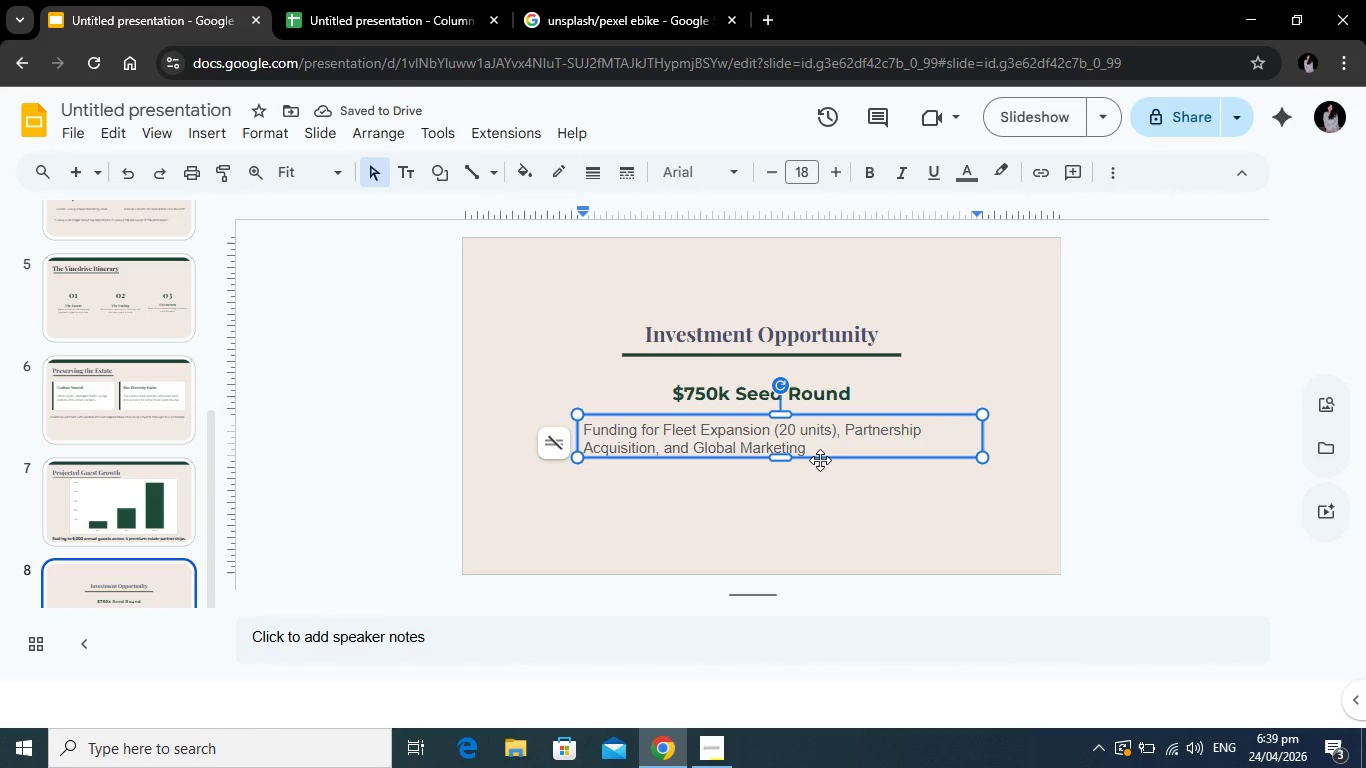 
key(Period)
 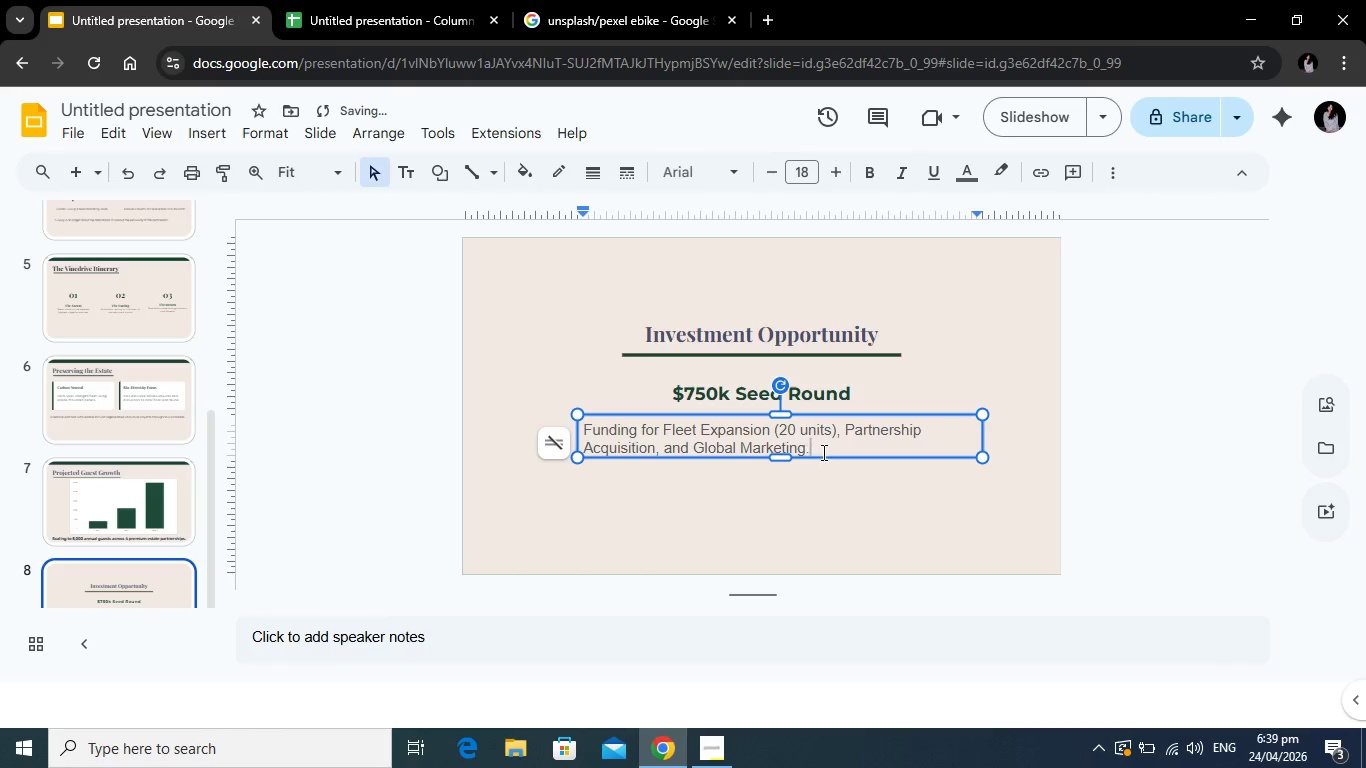 
left_click_drag(start_coordinate=[823, 452], to_coordinate=[575, 429])
 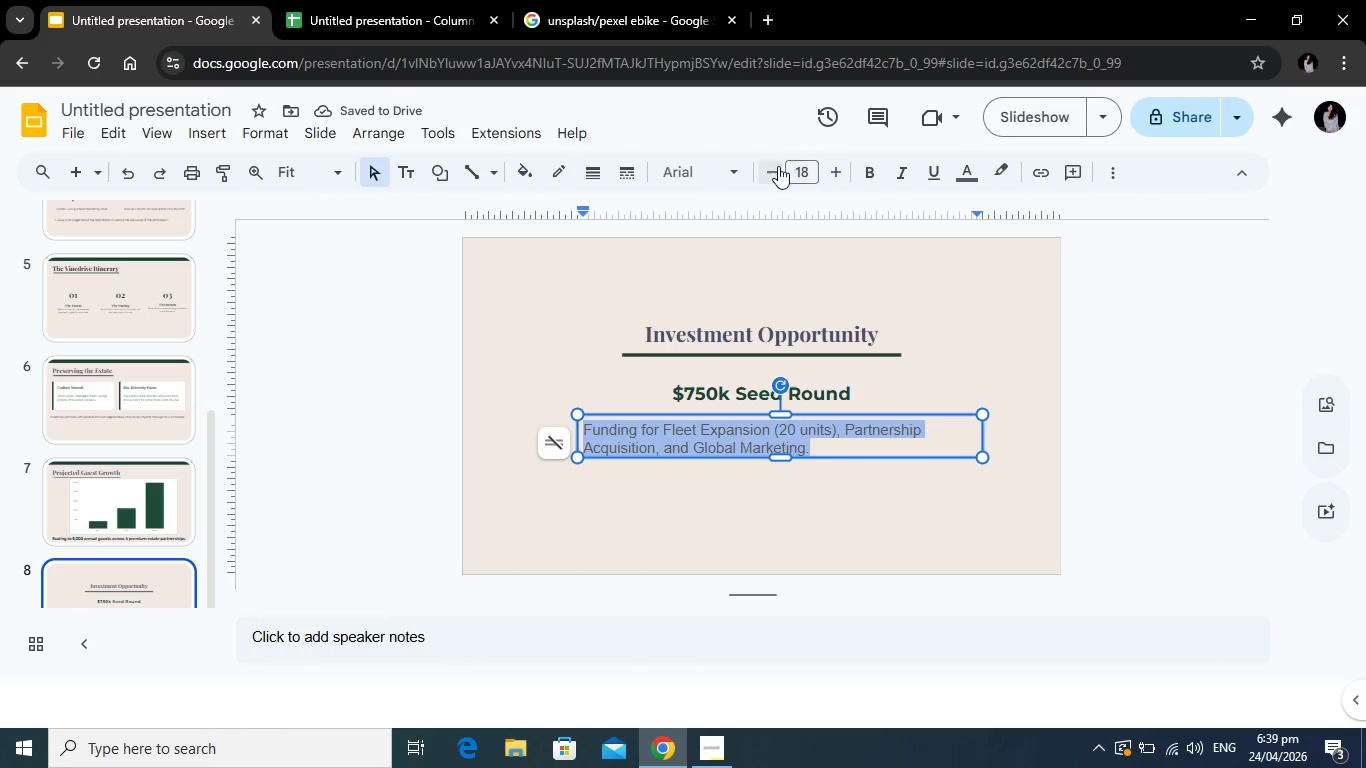 
left_click([773, 171])
 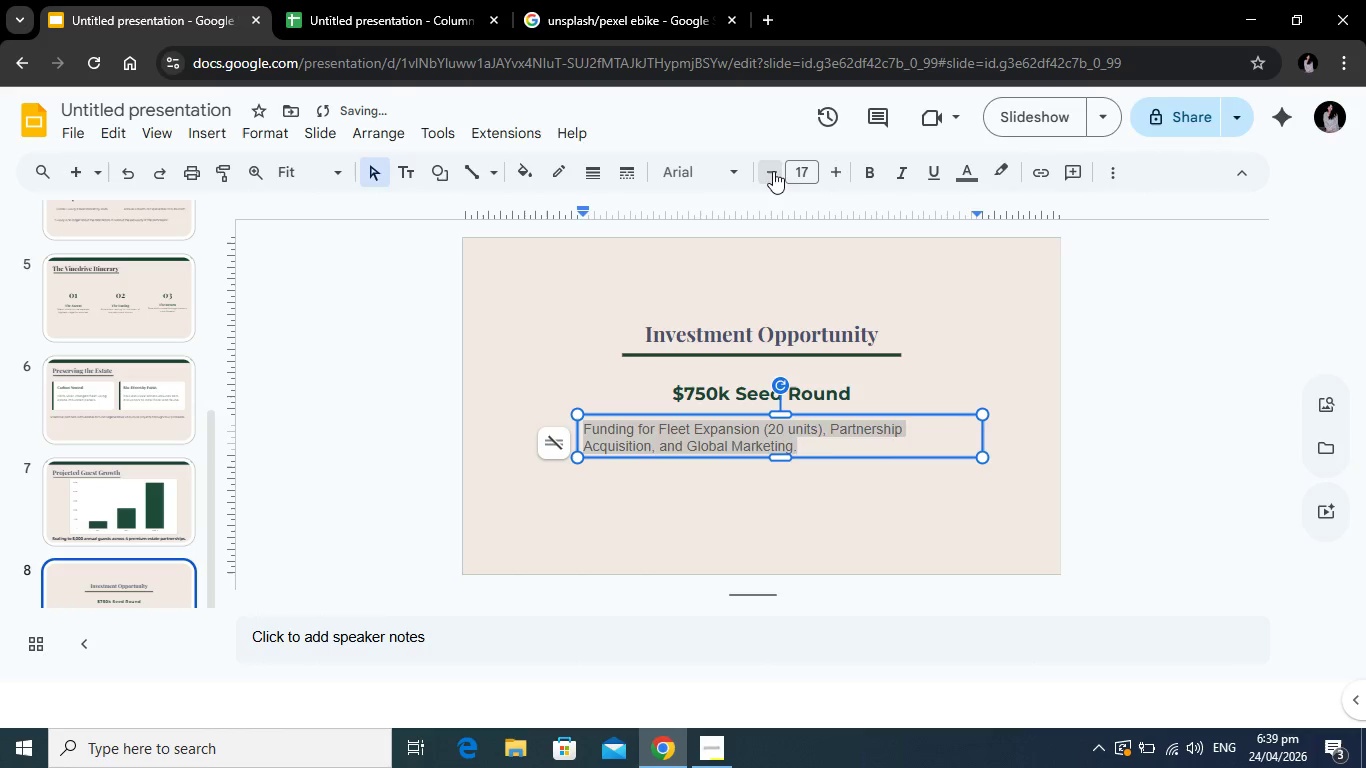 
left_click([773, 171])
 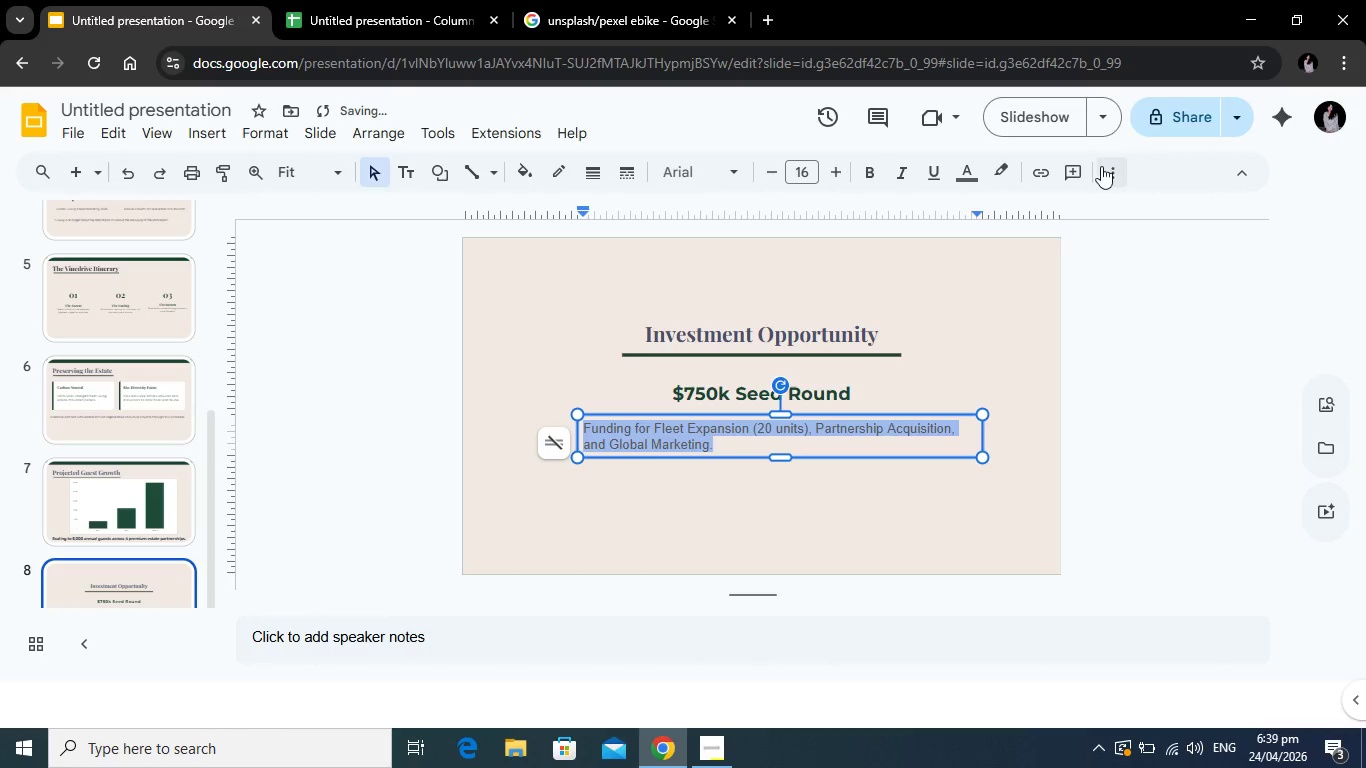 
left_click([1101, 167])
 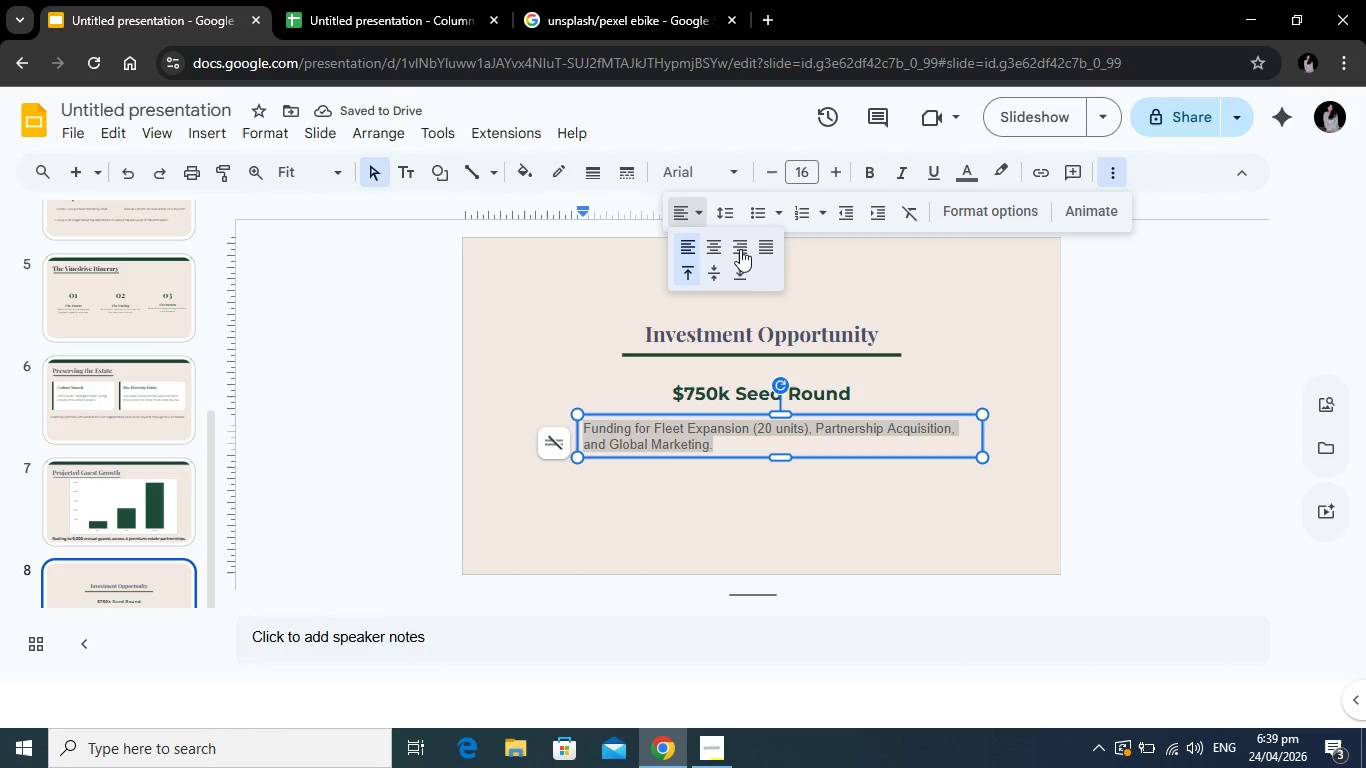 
left_click([722, 244])
 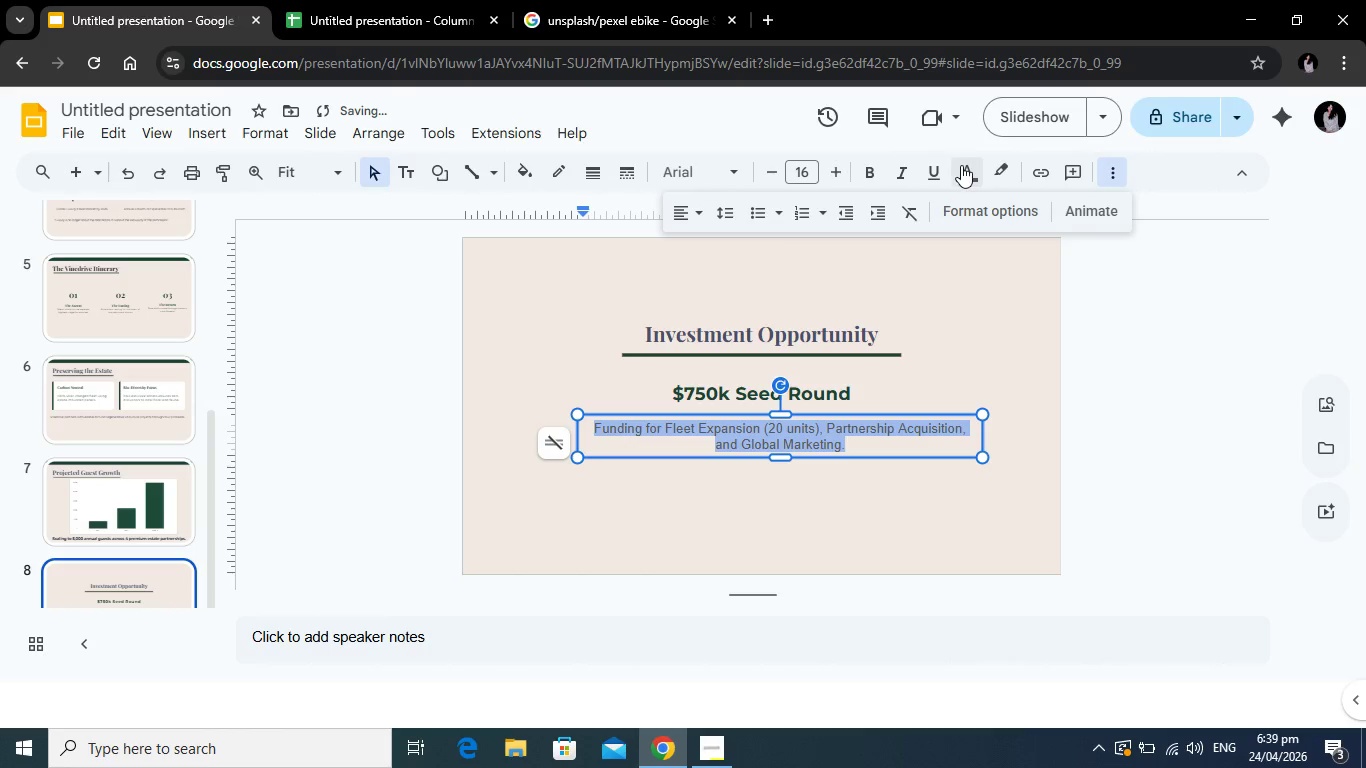 
left_click([961, 165])
 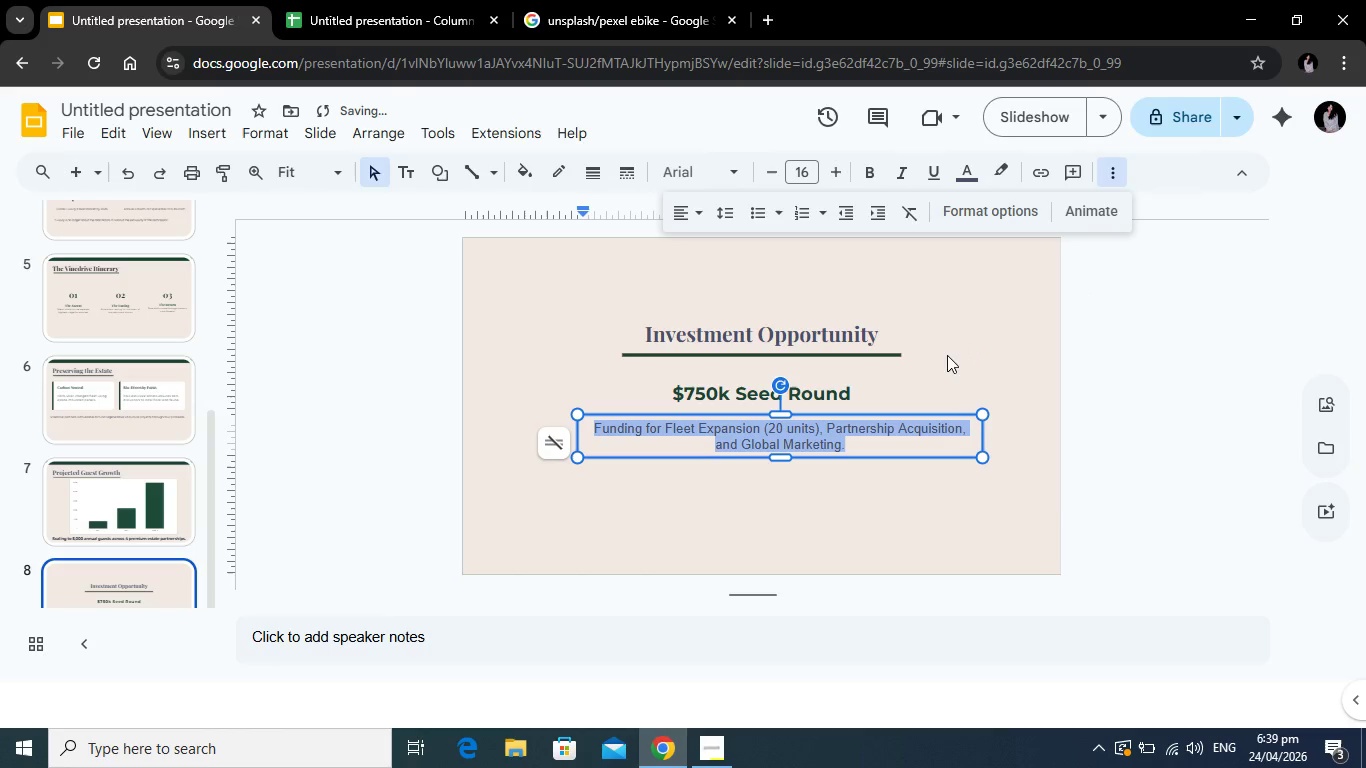 
left_click([867, 483])
 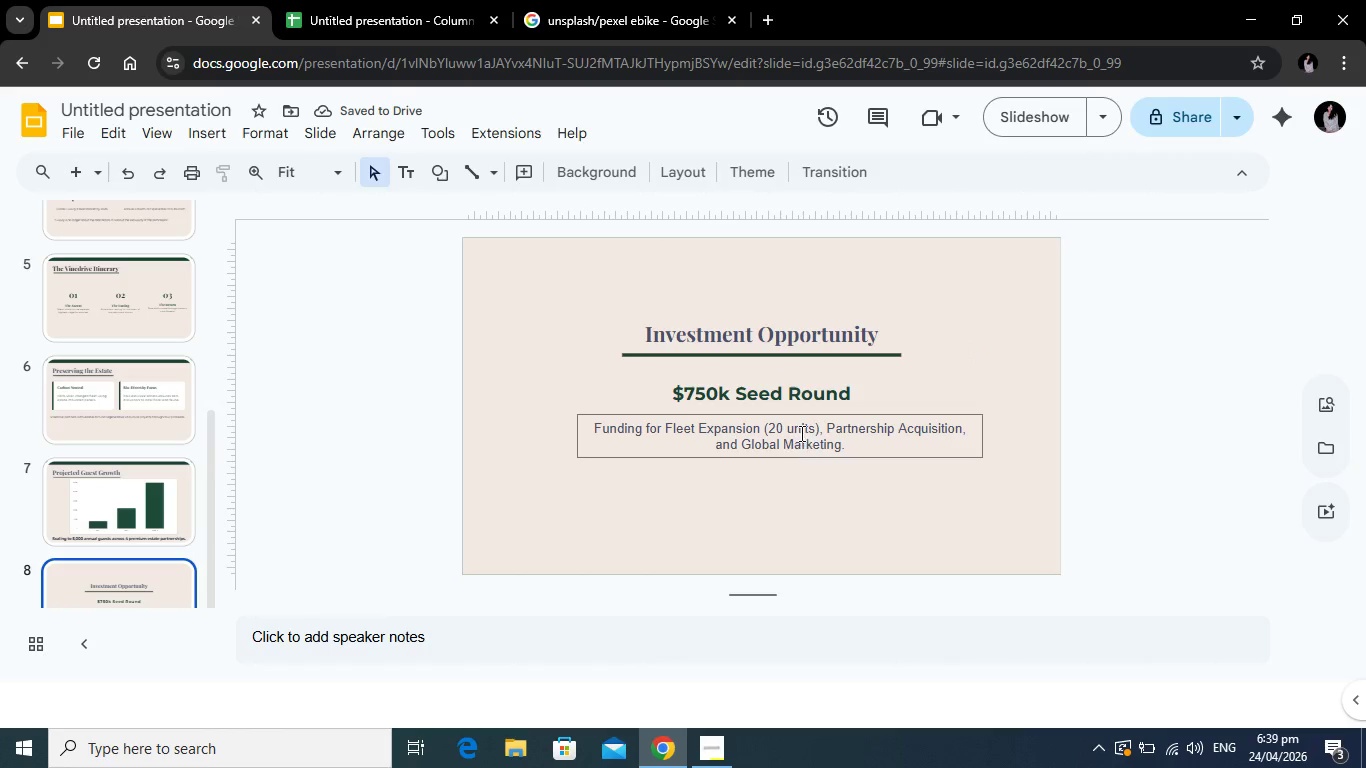 
left_click([773, 398])
 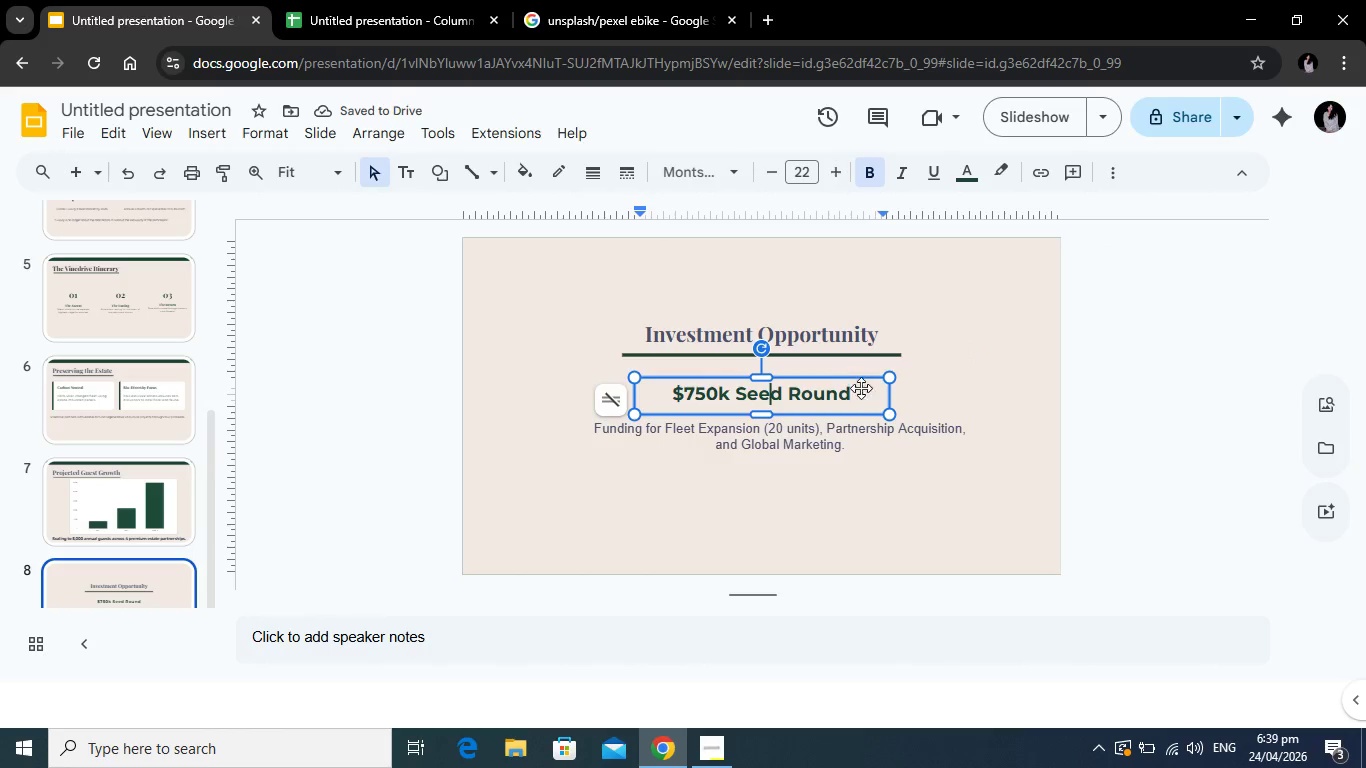 
left_click_drag(start_coordinate=[861, 393], to_coordinate=[593, 394])
 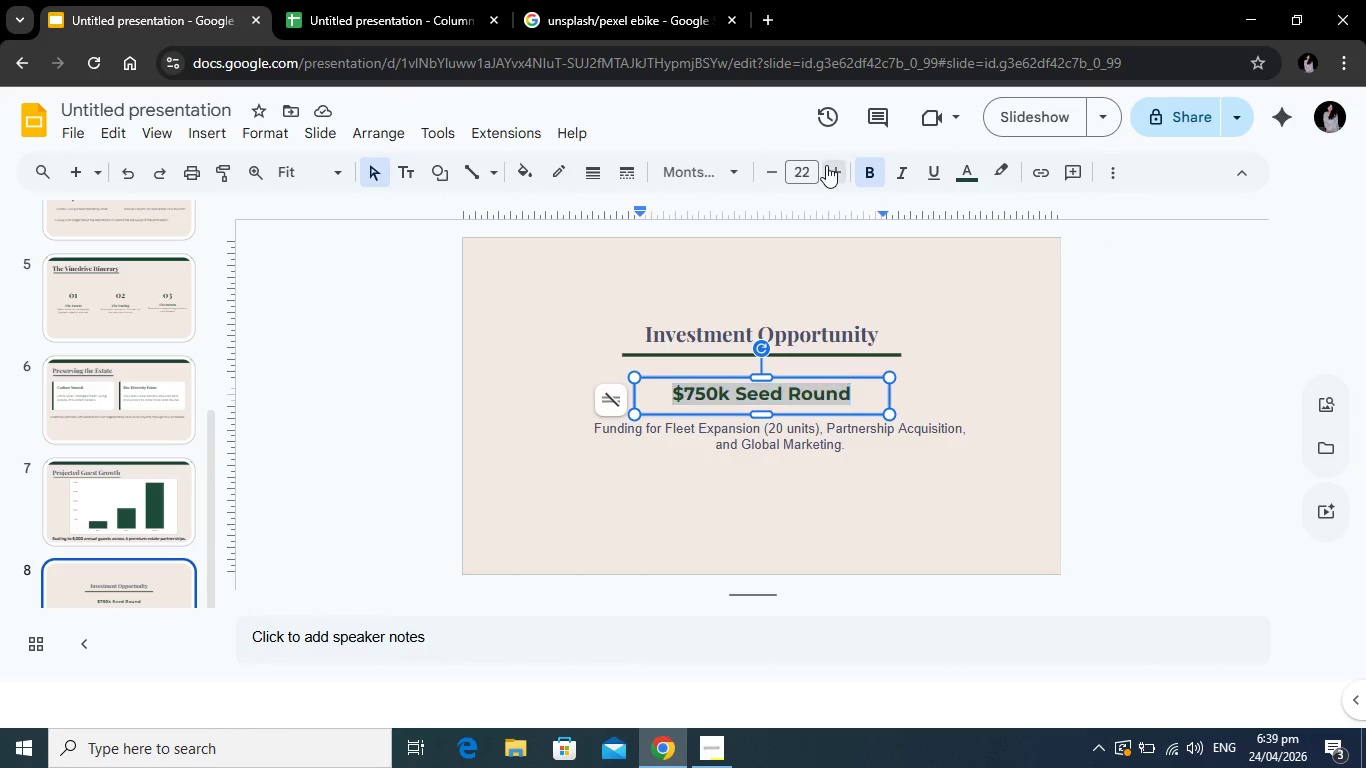 
double_click([826, 165])
 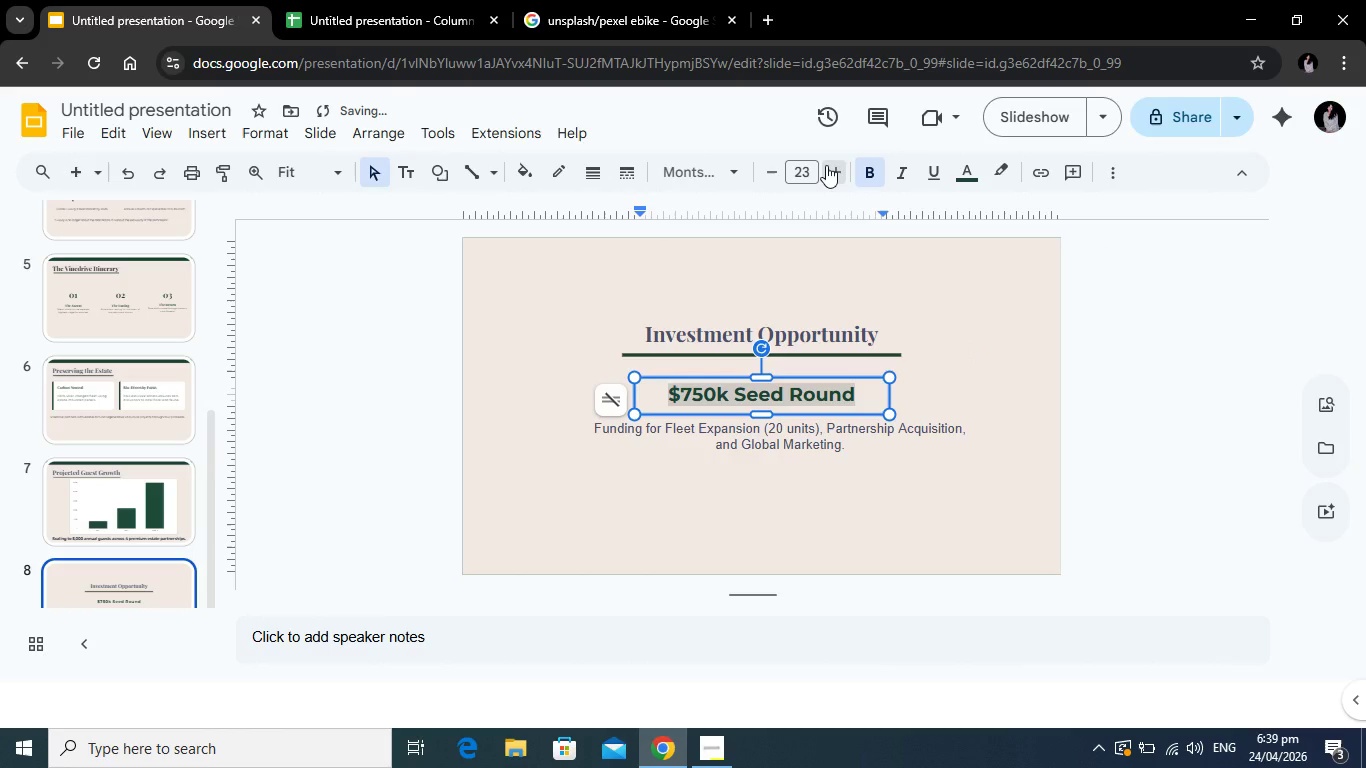 
triple_click([826, 165])
 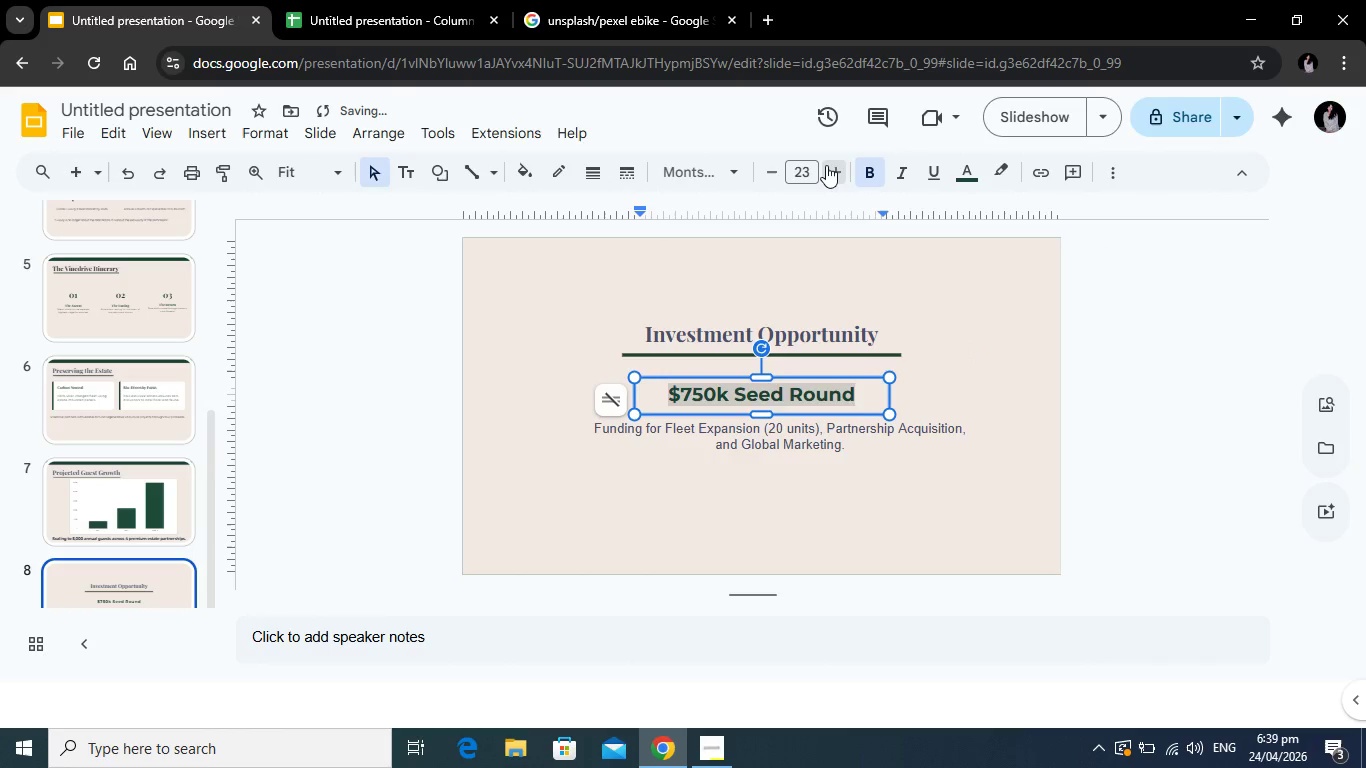 
triple_click([826, 165])
 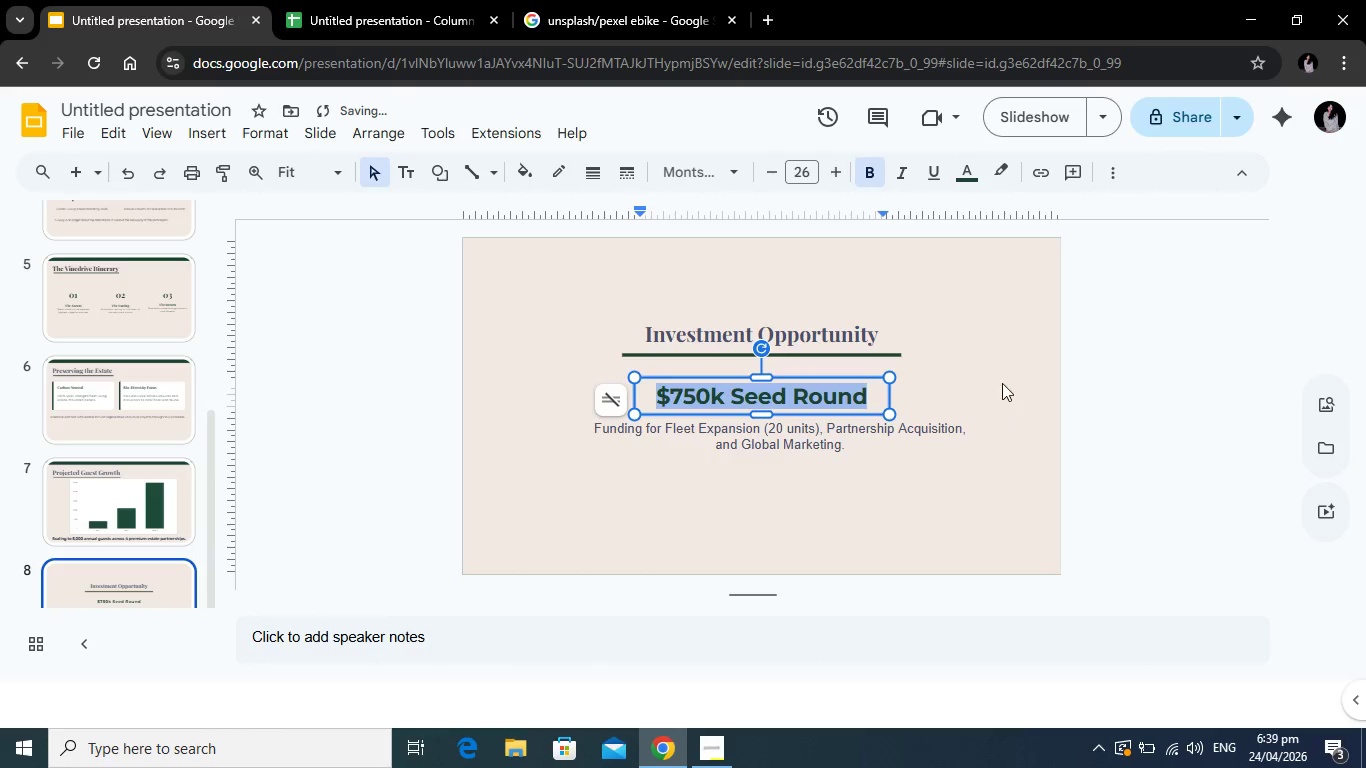 
left_click([1002, 383])
 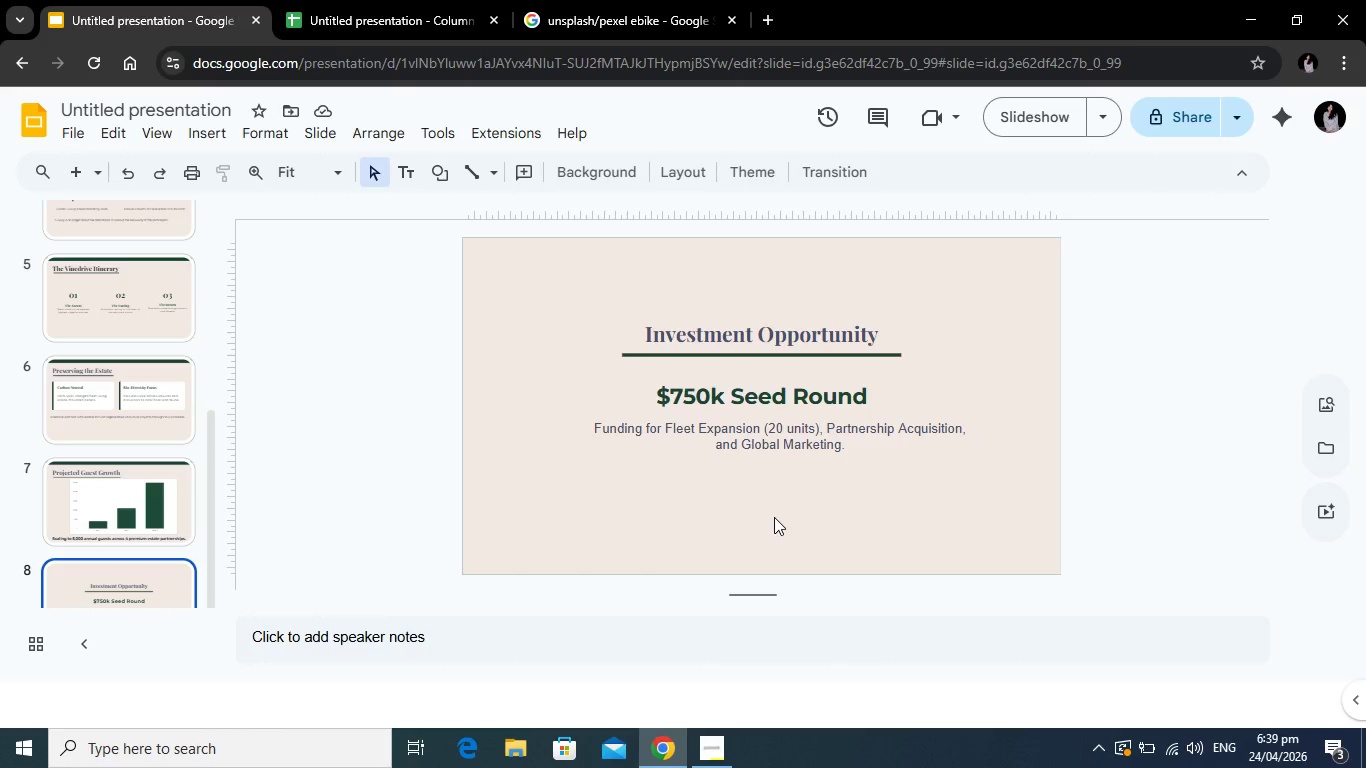 
wait(6.16)
 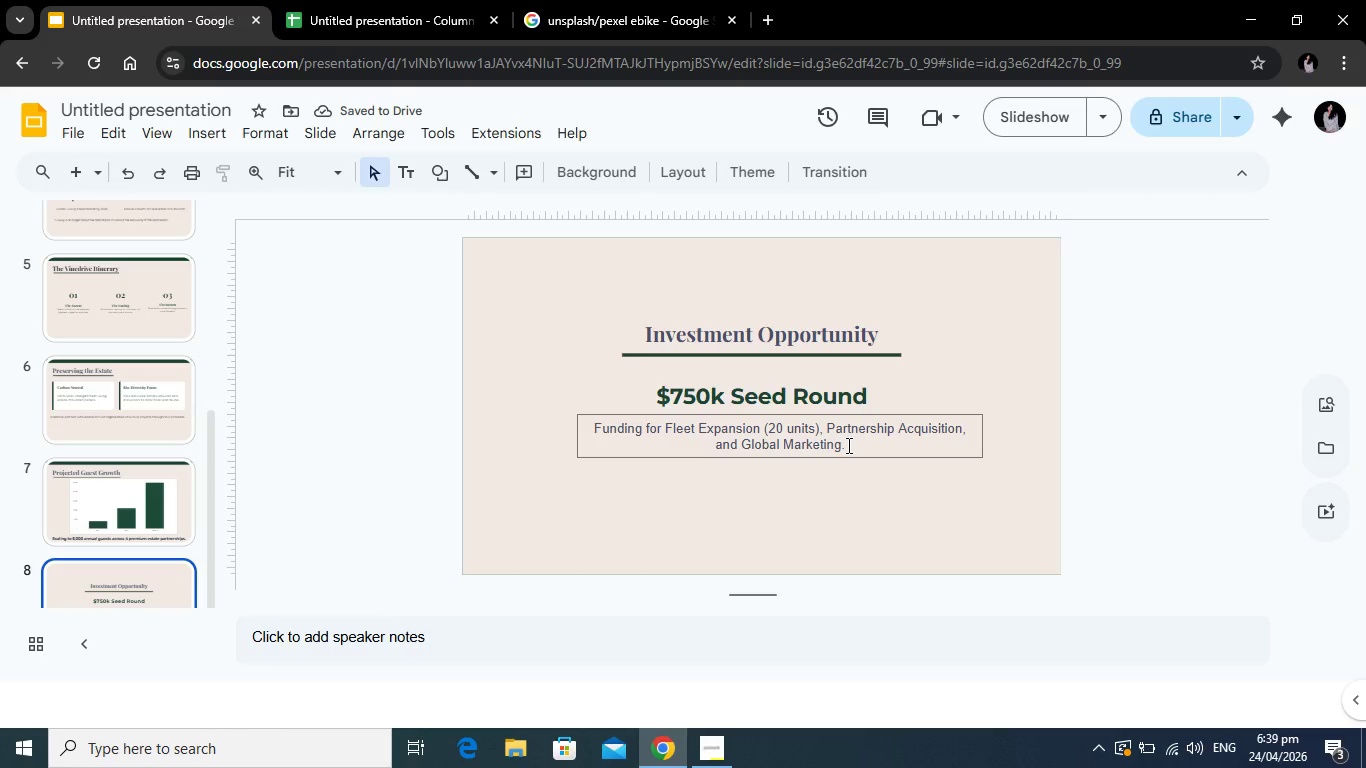 
left_click([412, 173])
 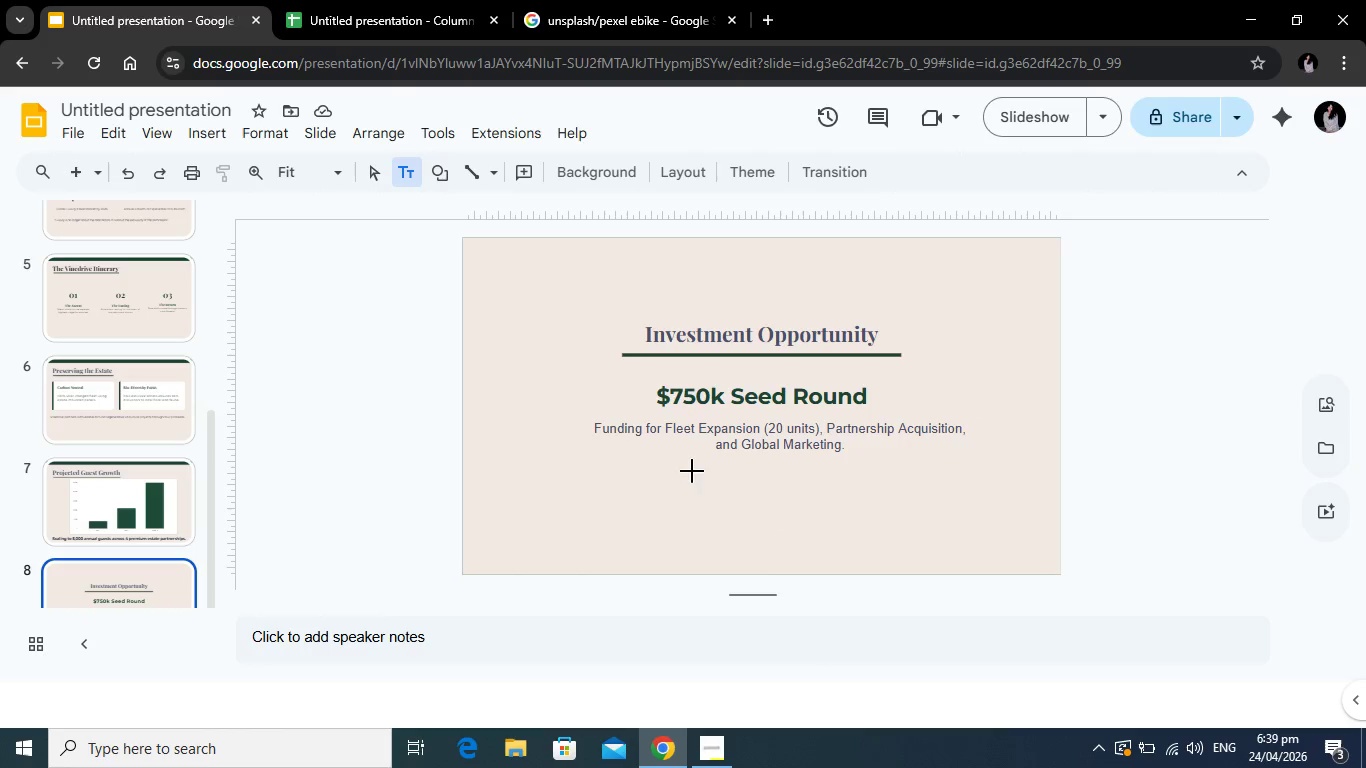 
left_click_drag(start_coordinate=[695, 469], to_coordinate=[876, 561])
 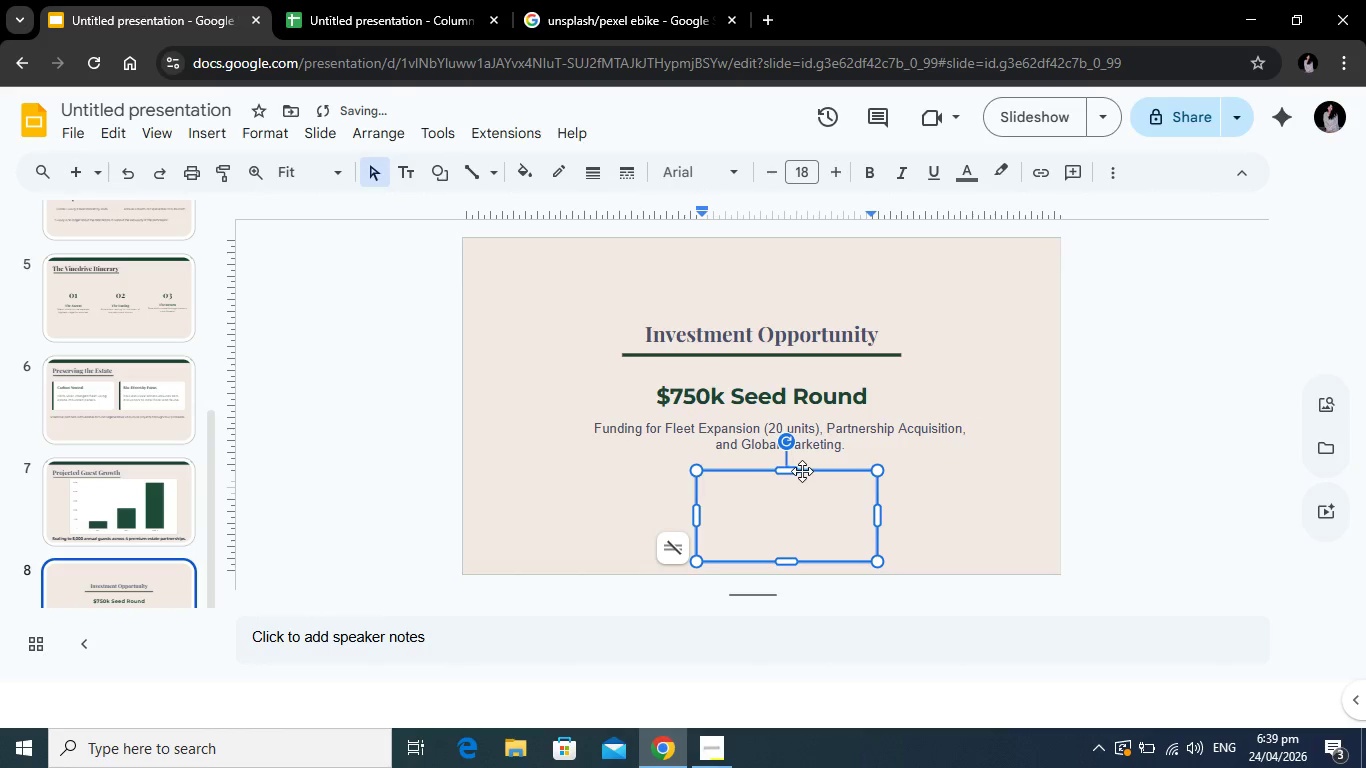 
left_click_drag(start_coordinate=[806, 471], to_coordinate=[787, 471])
 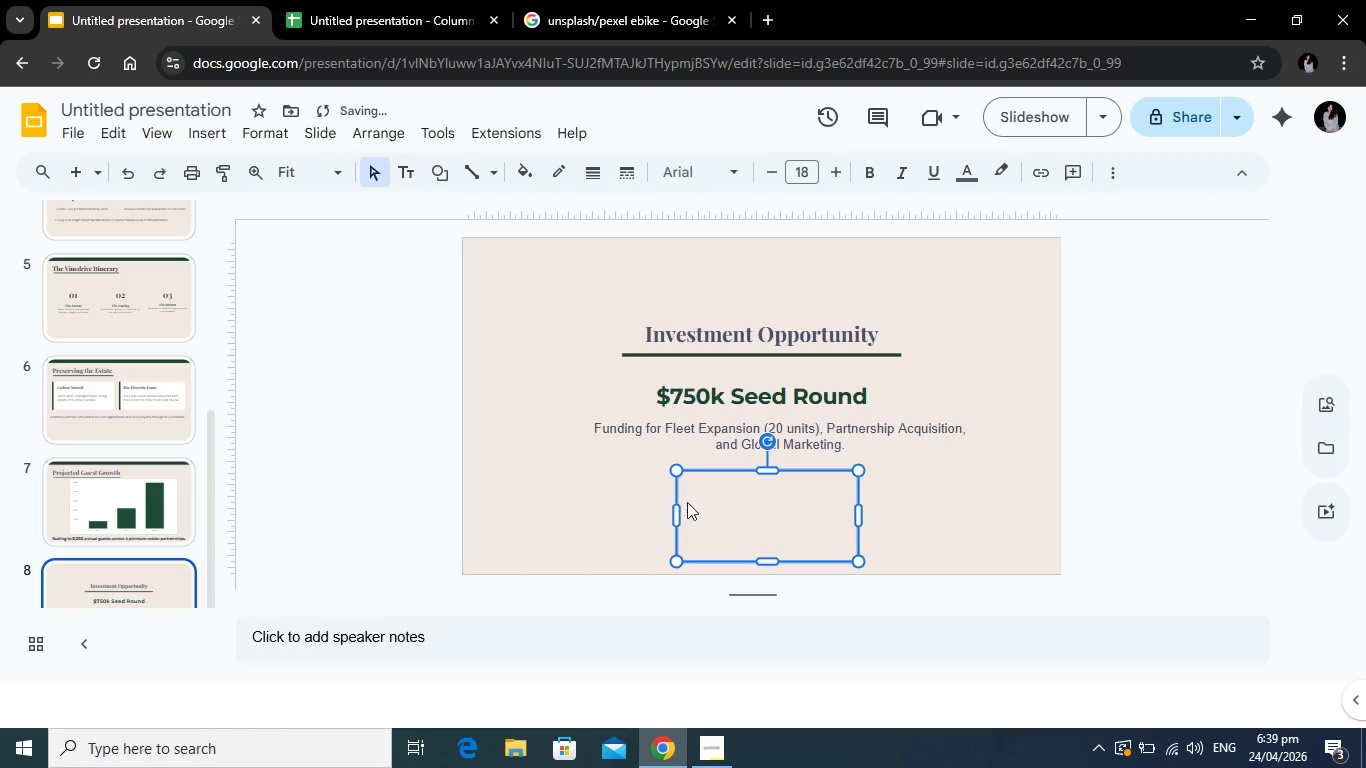 
left_click([693, 486])
 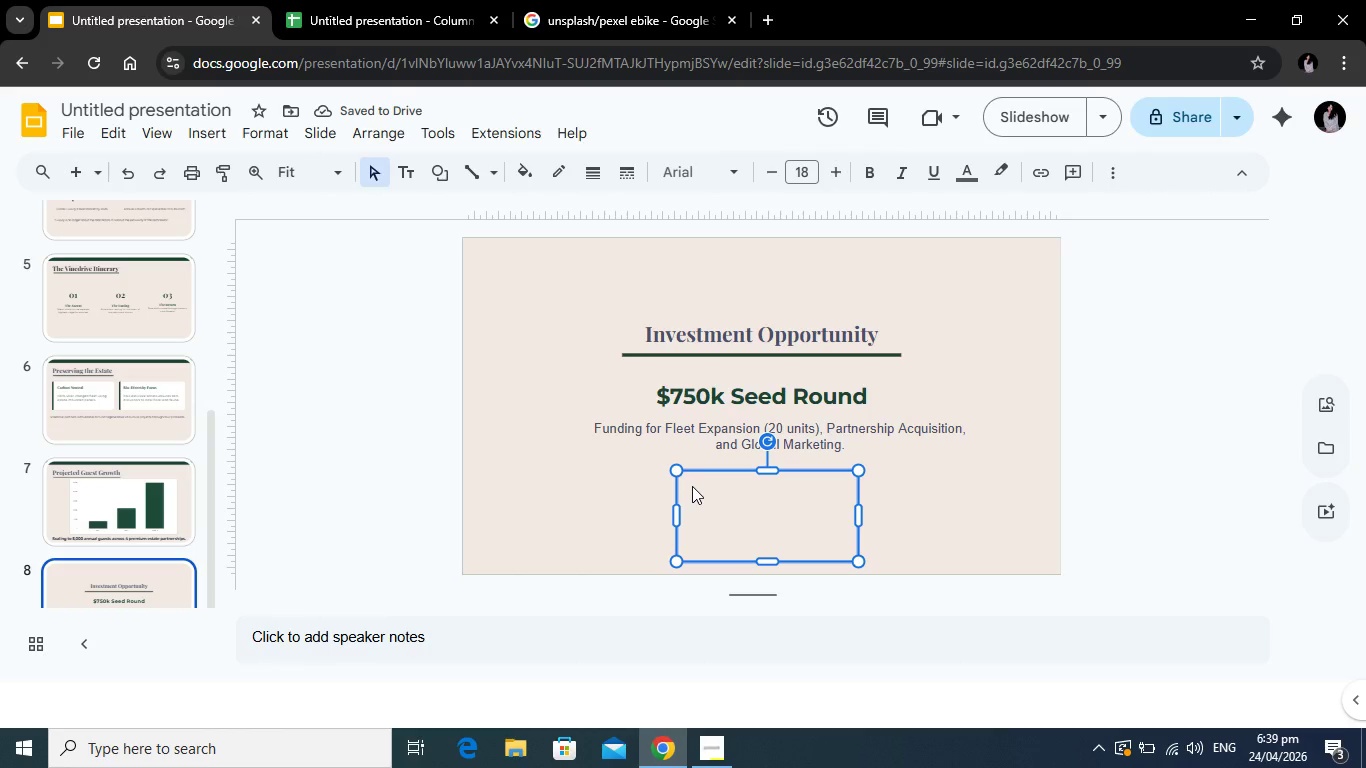 
type(Marcus Thorne)
 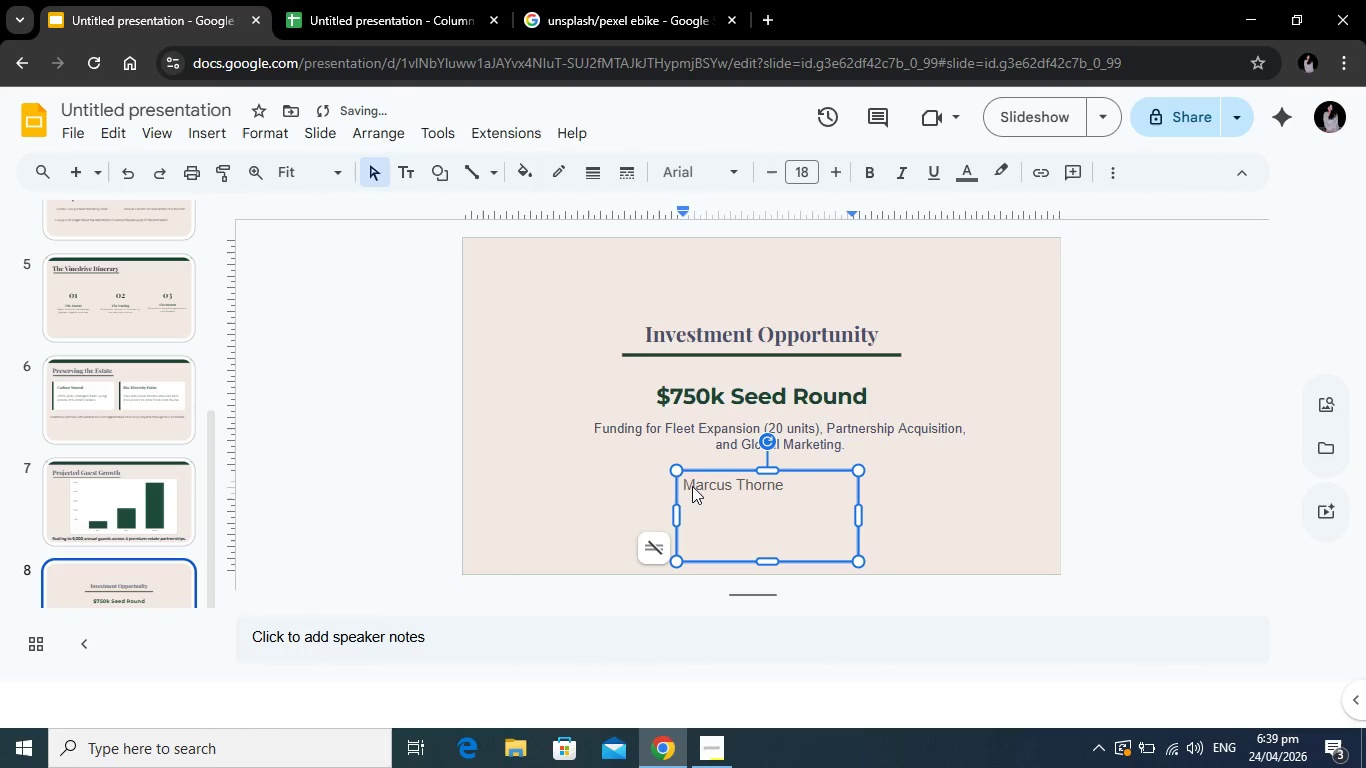 
key(Enter)
 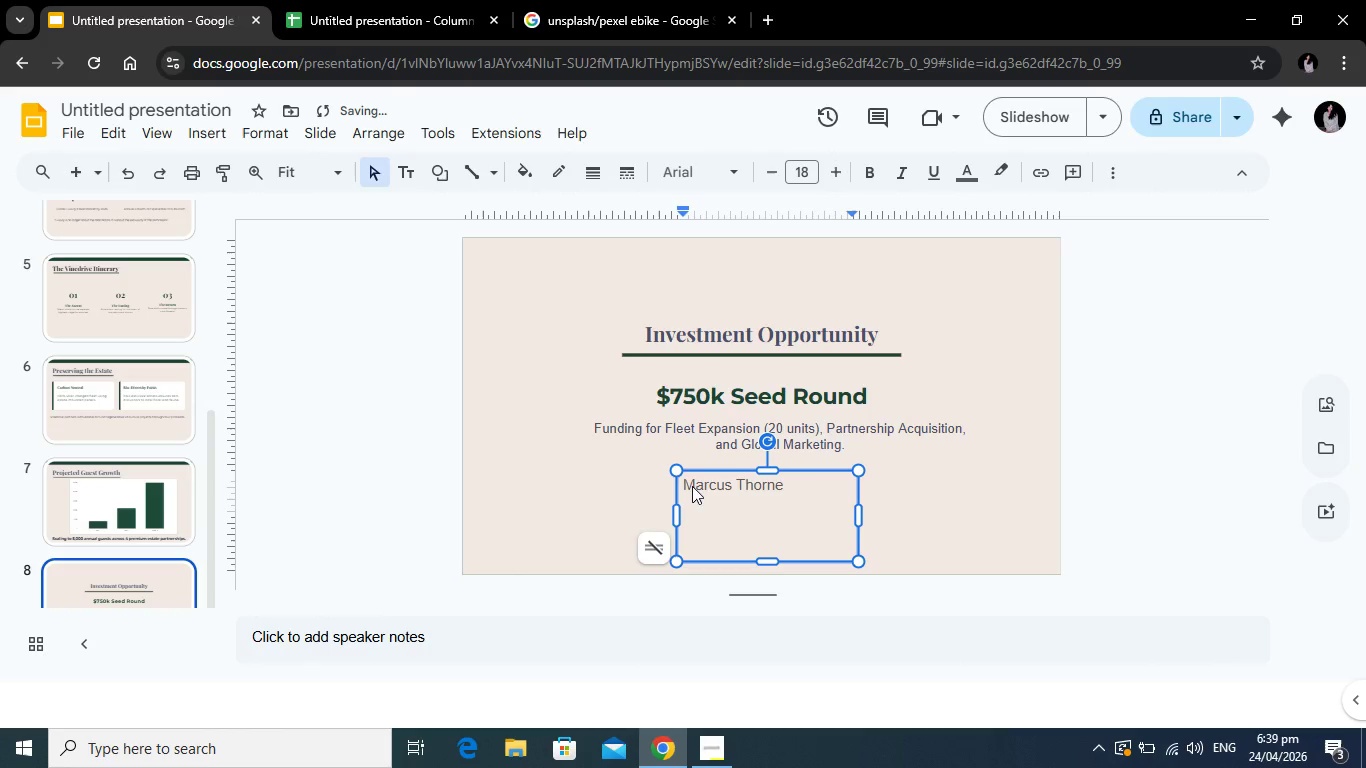 
type(Travel Consultant | Foundr)
 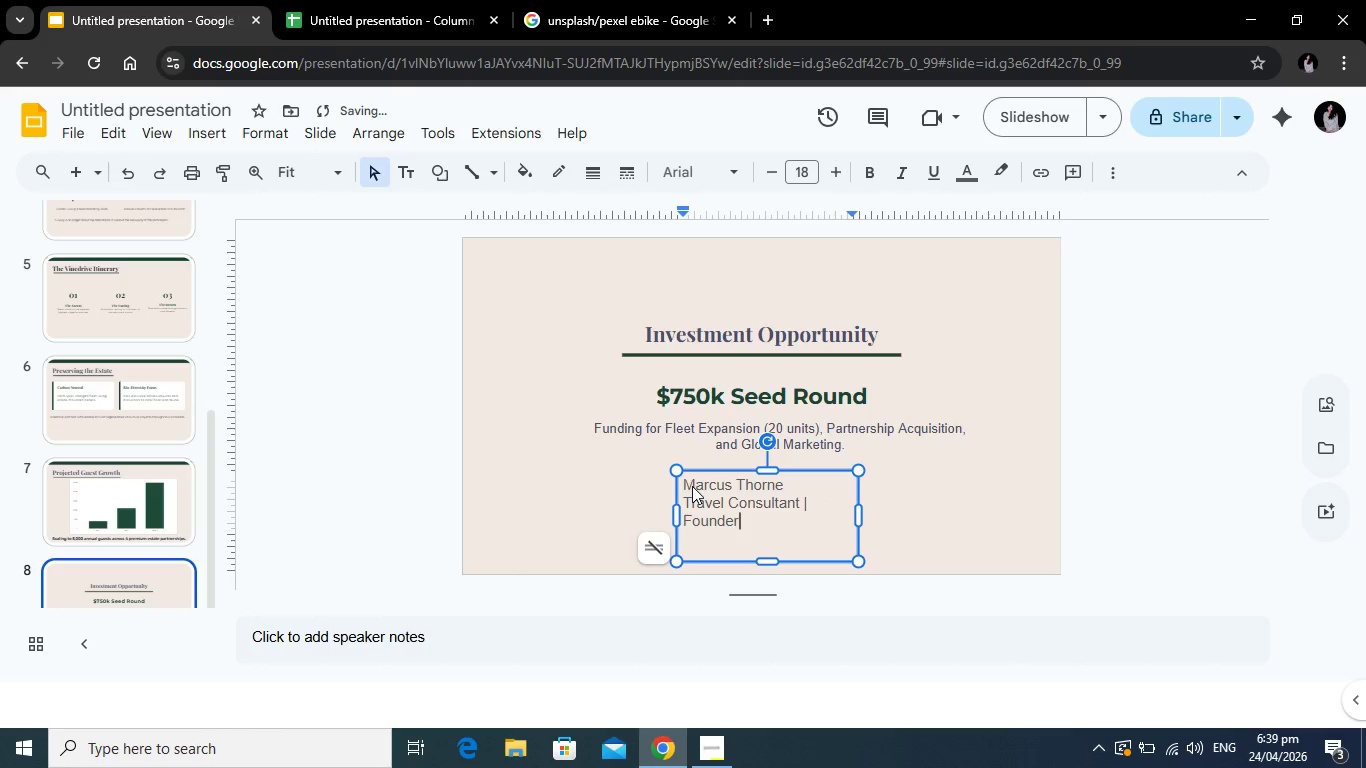 
 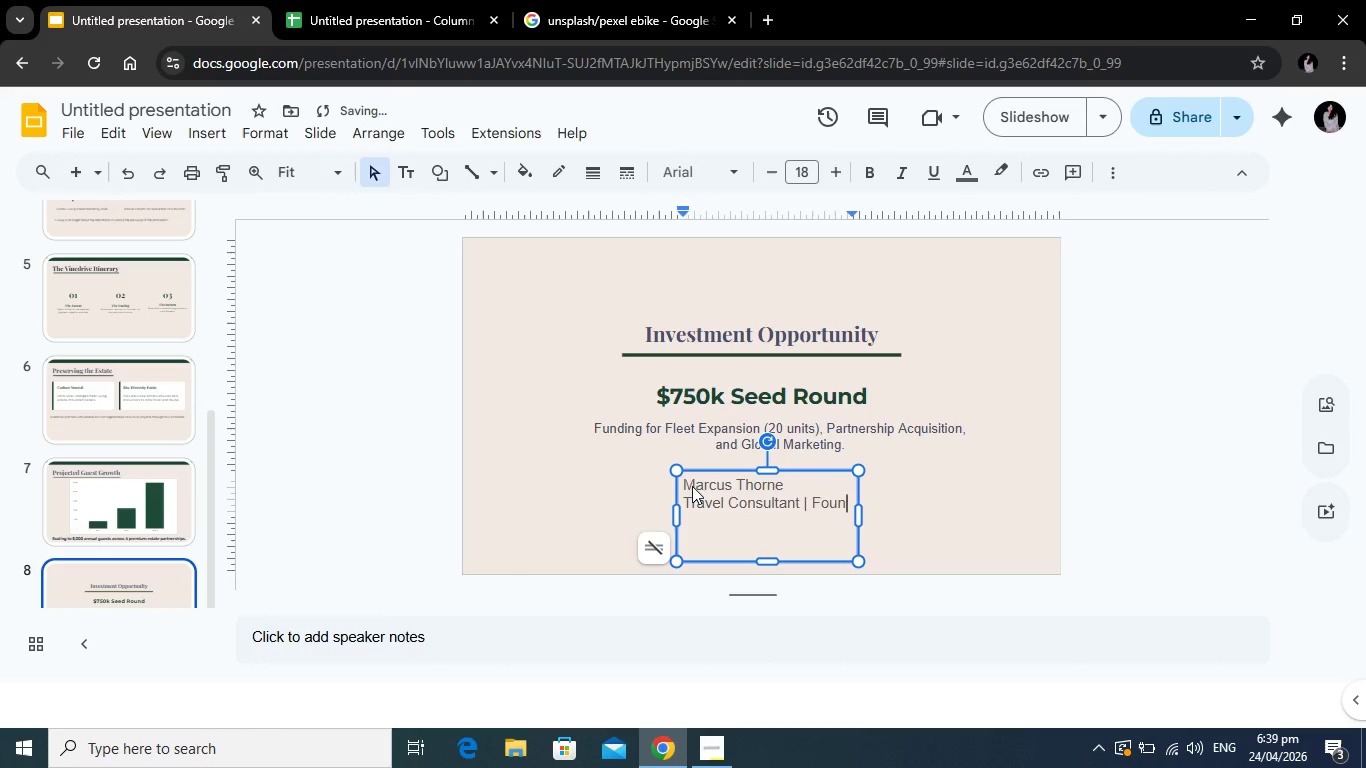 
hold_key(key=E, duration=0.33)
 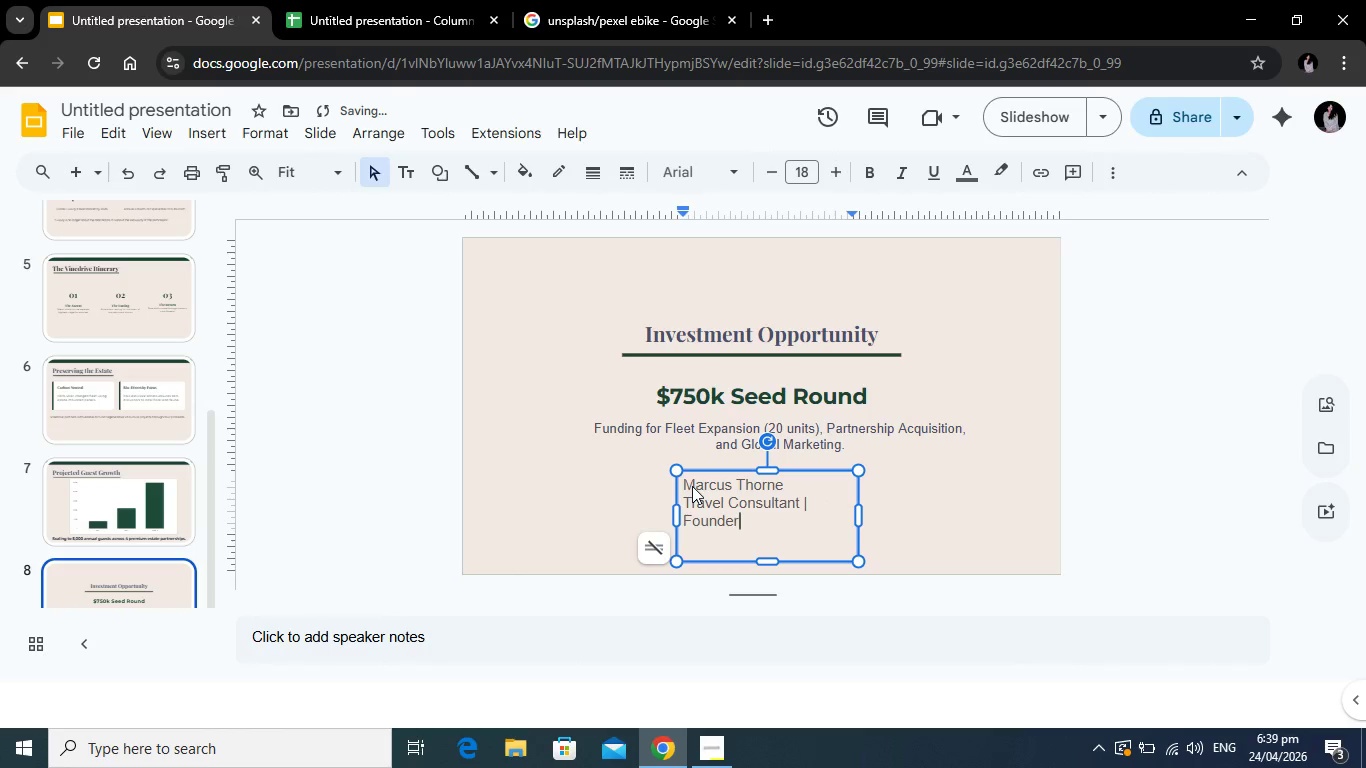 
key(Enter)
 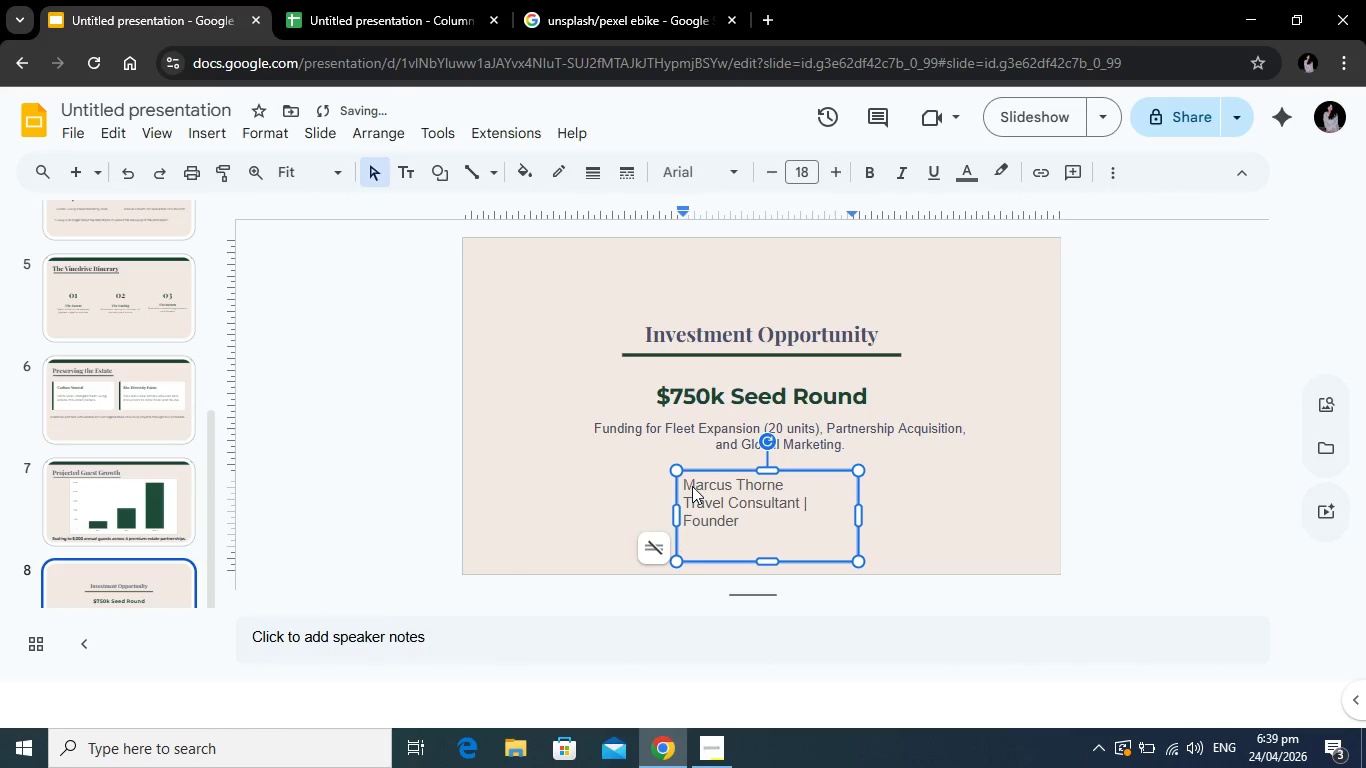 
type(Marc)
key(Backspace)
key(Backspace)
key(Backspace)
key(Backspace)
type(marcus@vinedrive.com)
 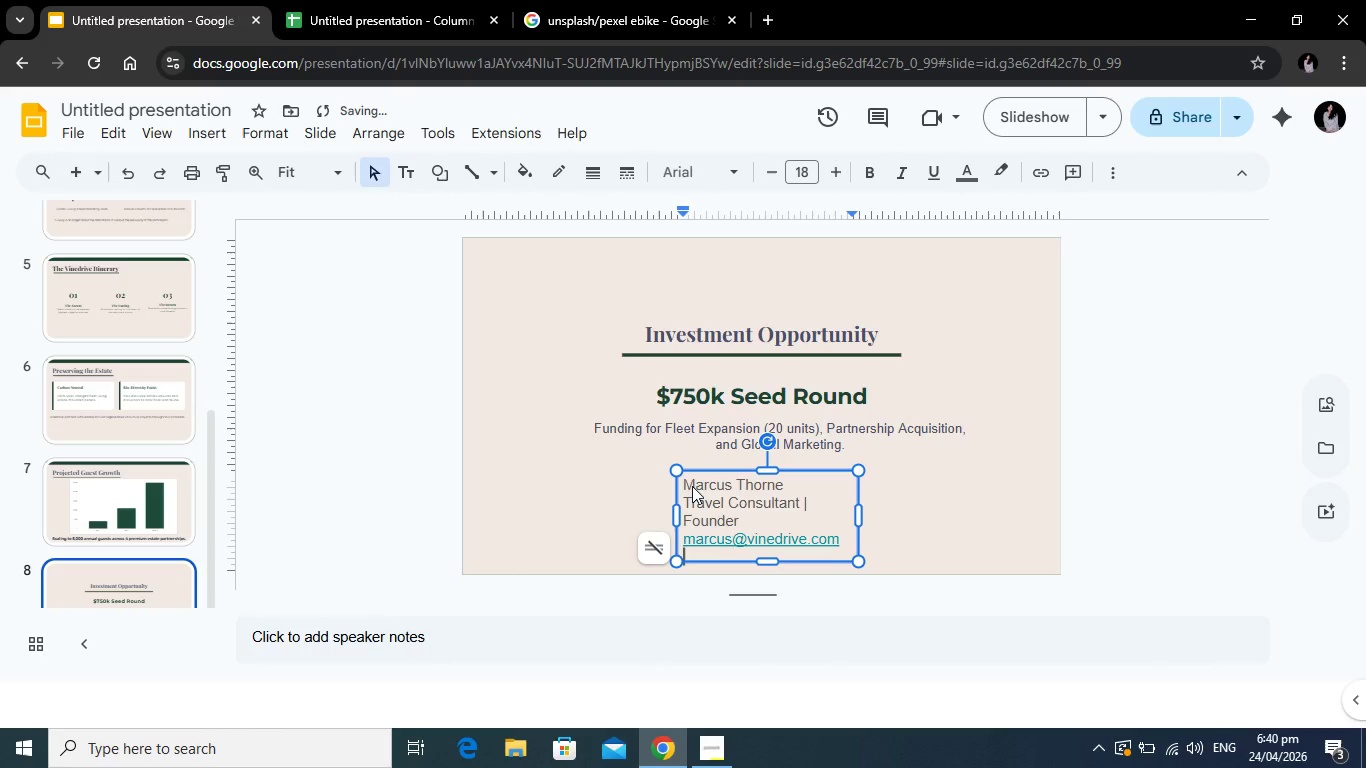 
 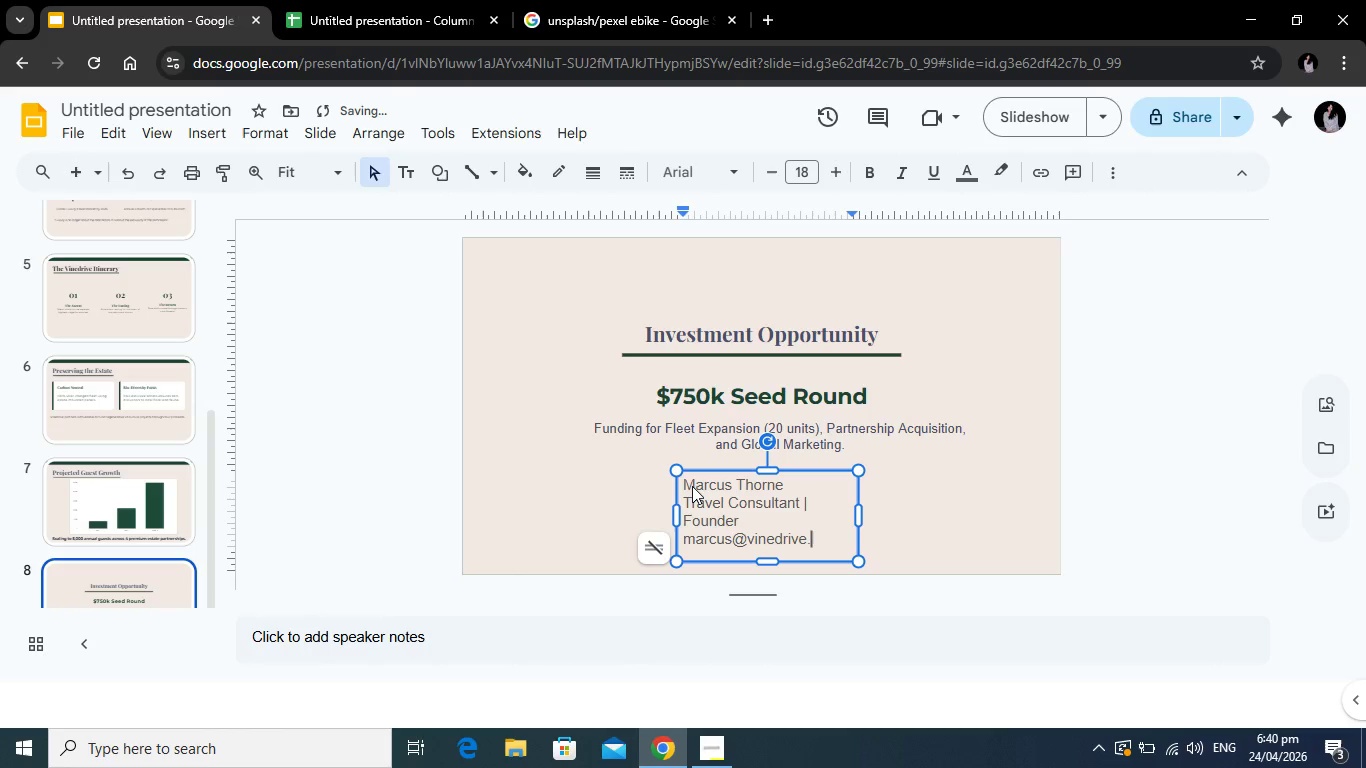 
key(Enter)
 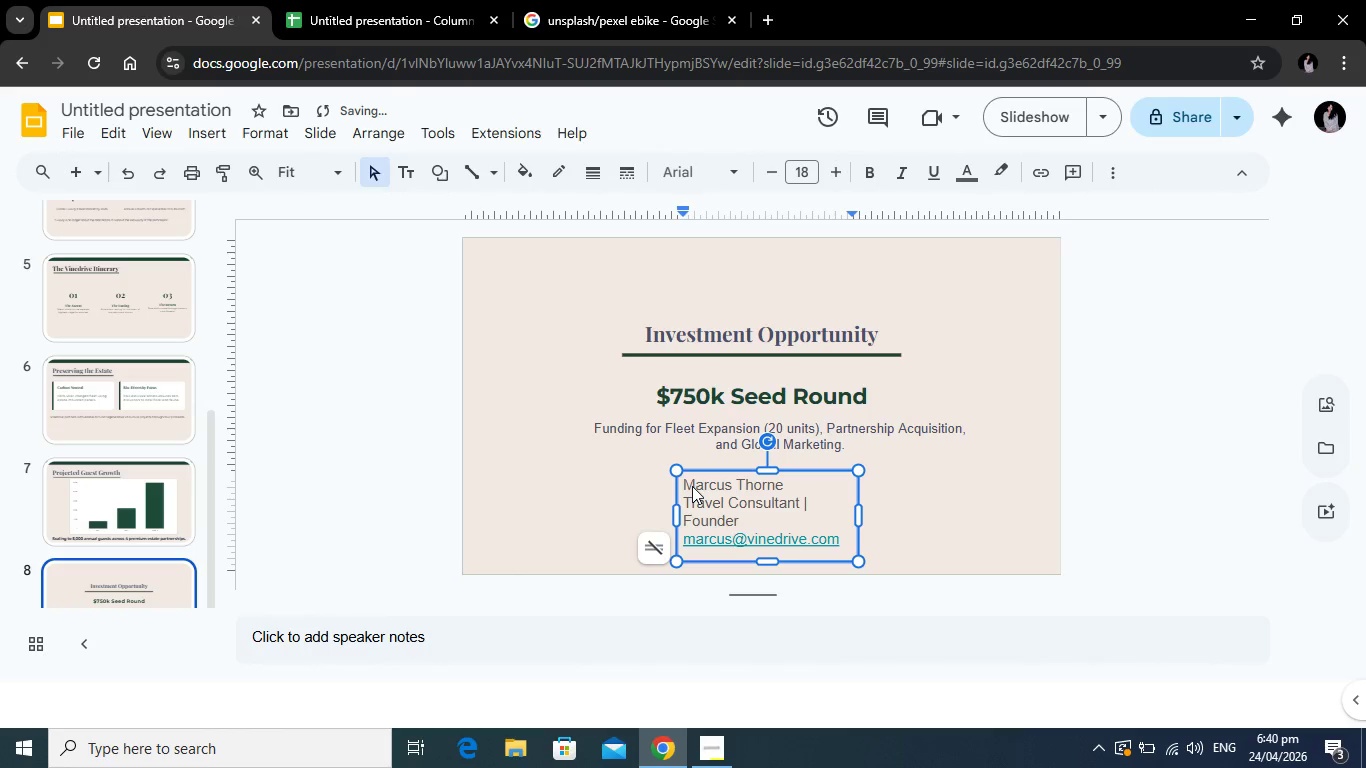 
key(Backspace)
type(vindrive.com)
 